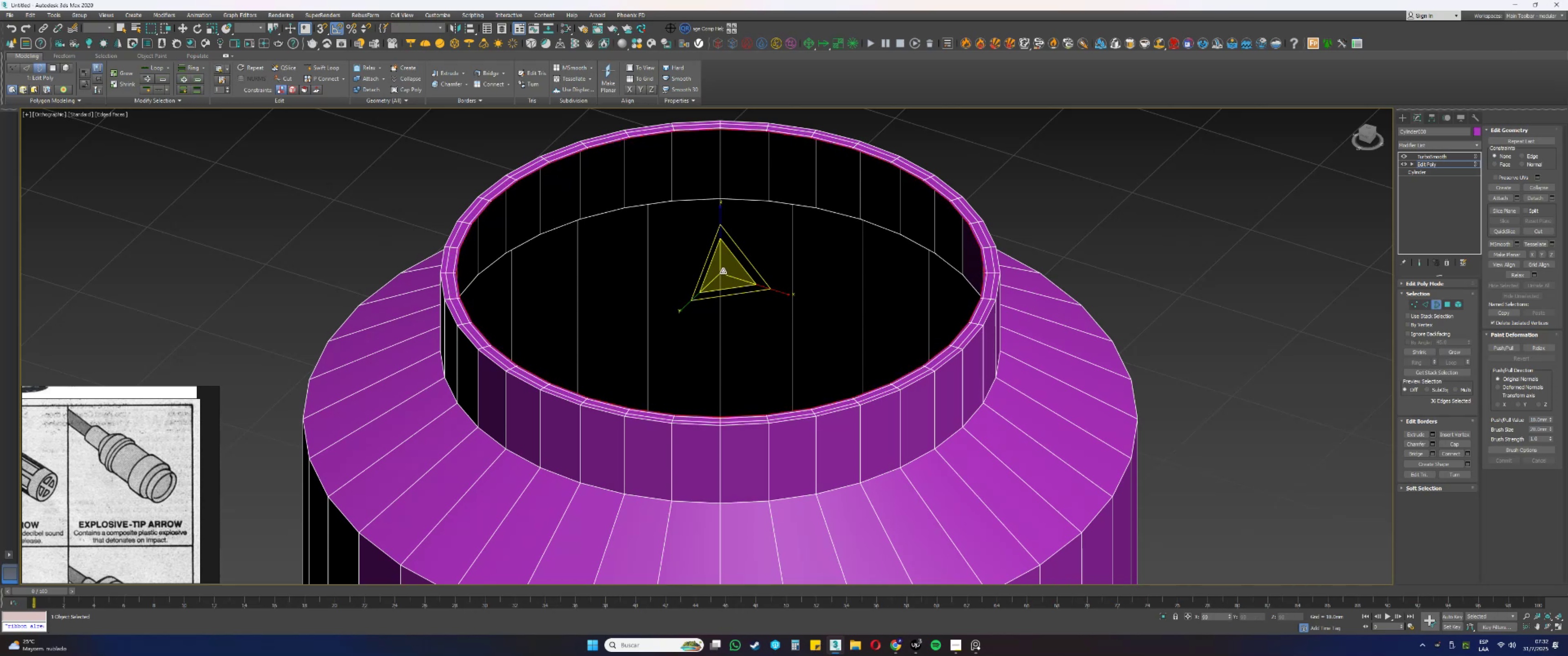 
key(W)
 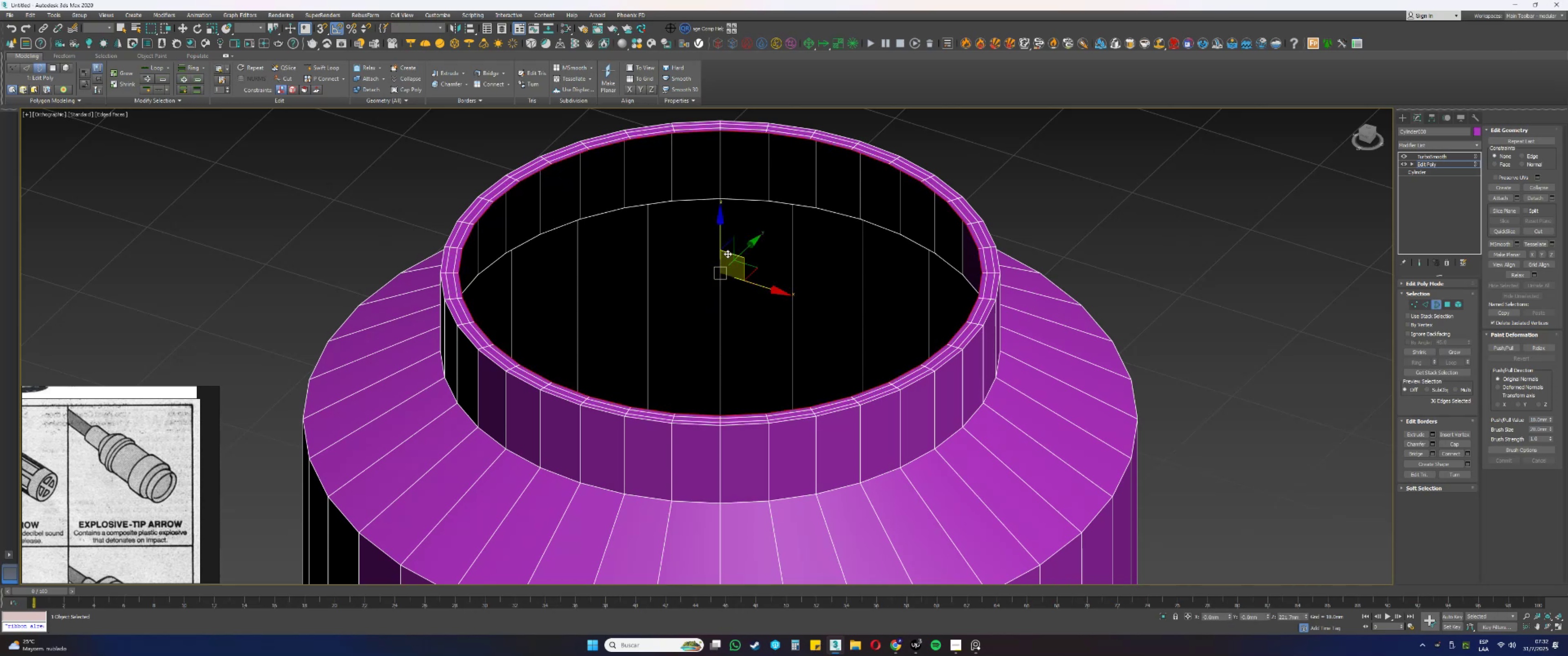 
hold_key(key=ShiftLeft, duration=0.38)
left_click_drag(start_coordinate=[721, 240], to_coordinate=[721, 244])
 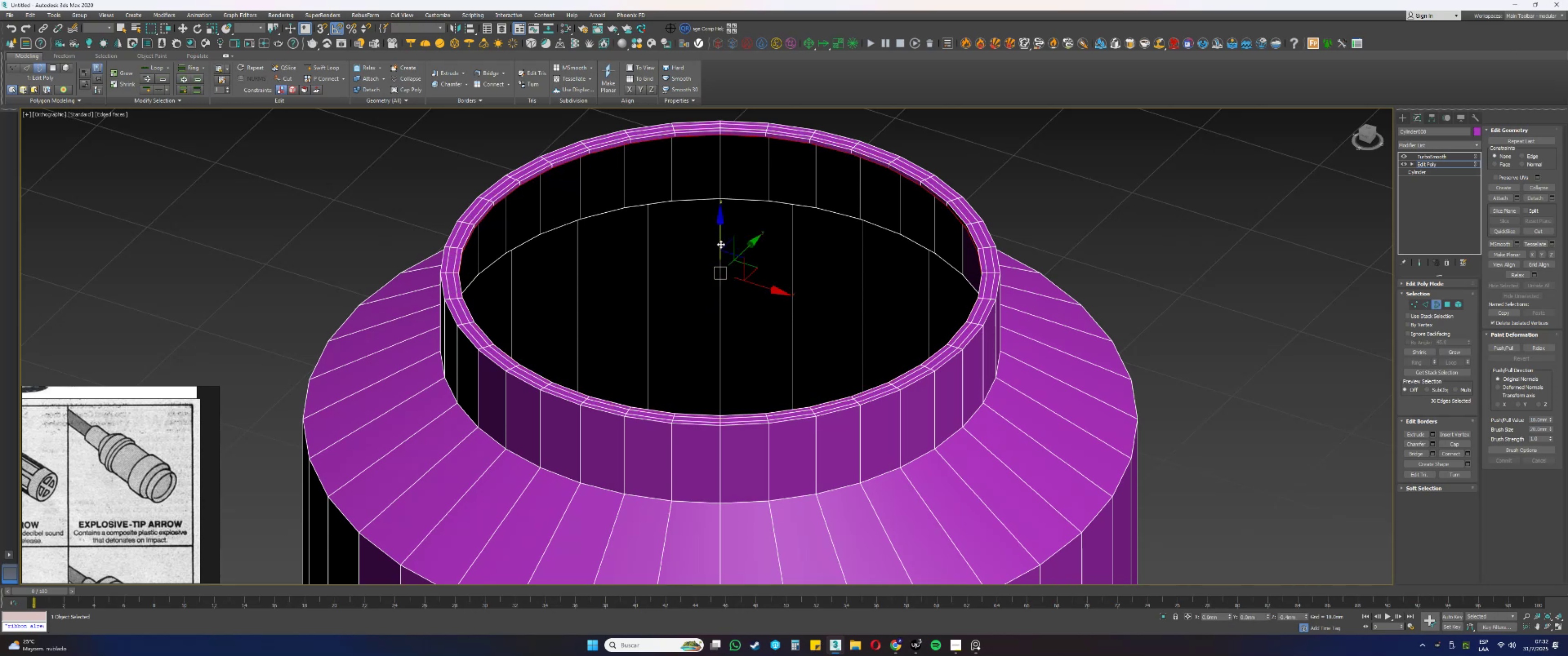 
hold_key(key=ShiftLeft, duration=0.43)
left_click_drag(start_coordinate=[721, 237], to_coordinate=[728, 353])
 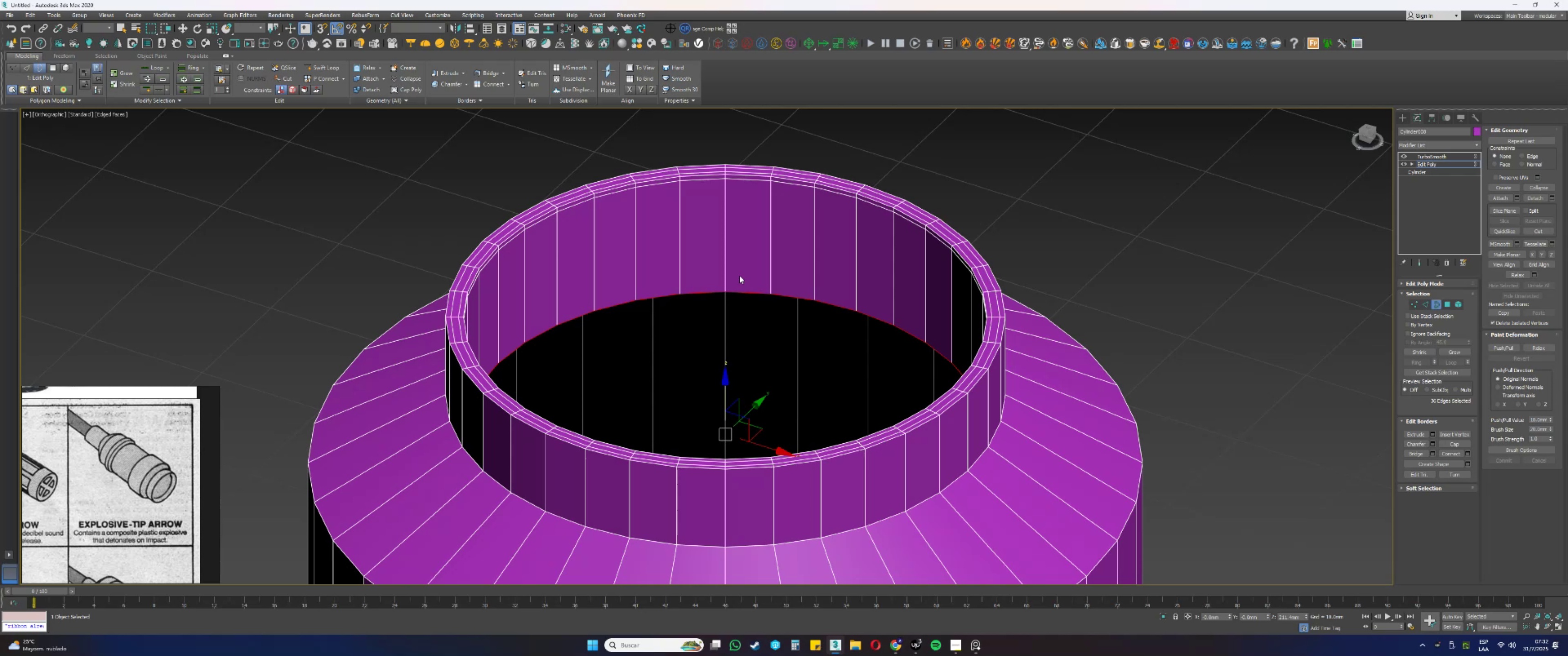 
key(4)
 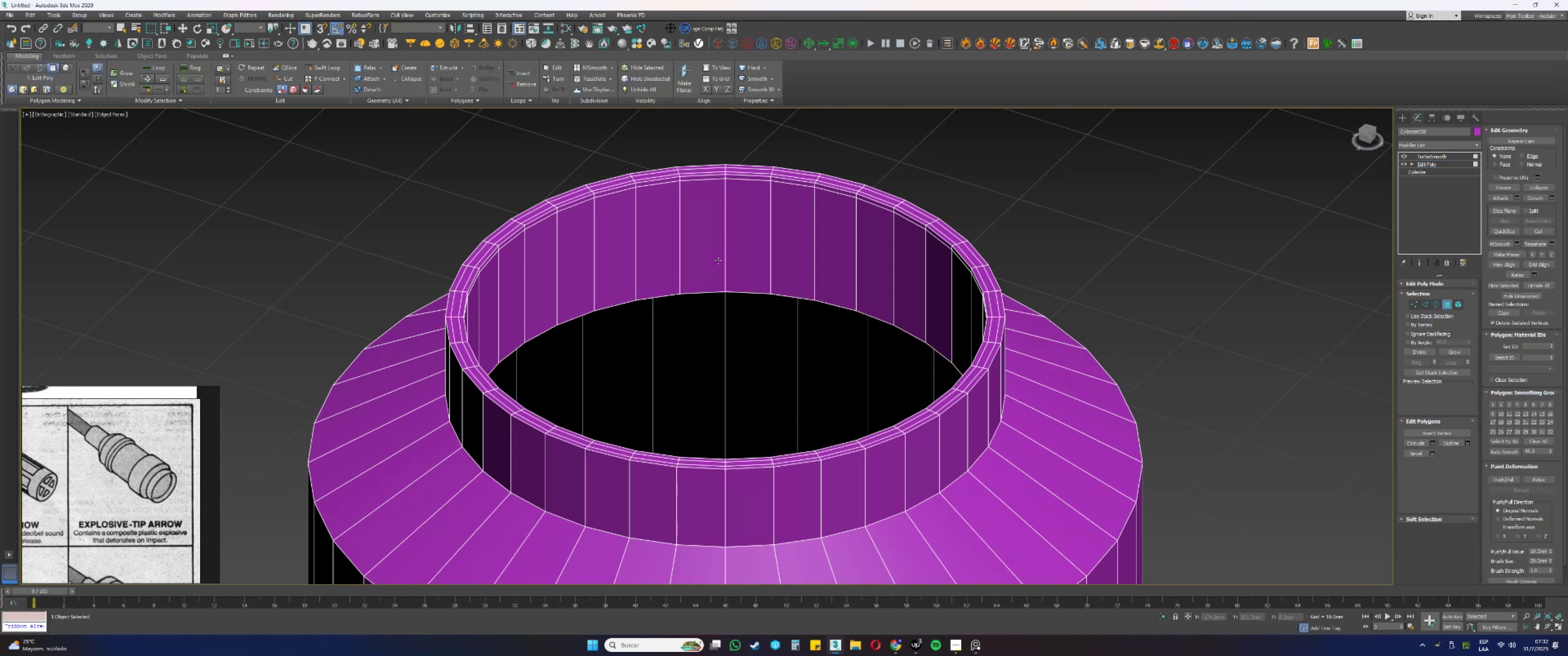 
left_click([717, 257])
 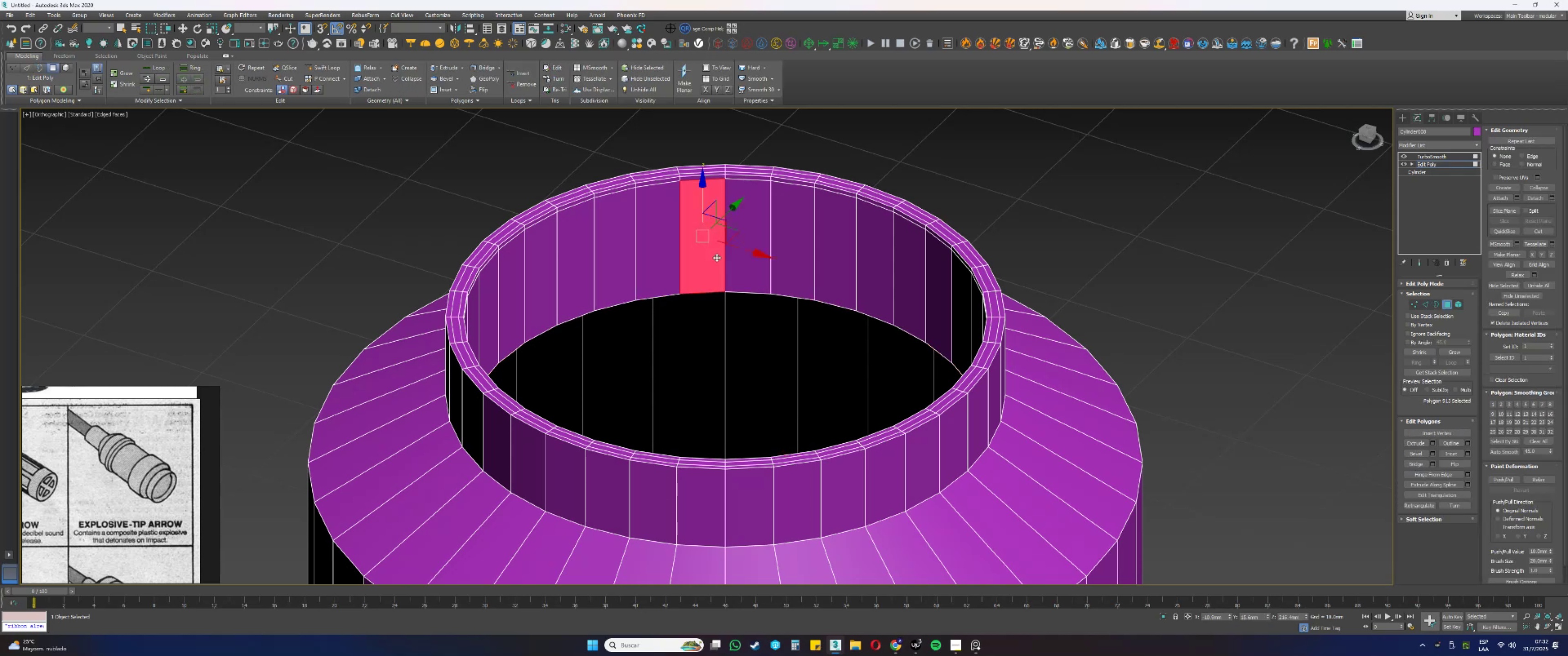 
key(Shift+ShiftLeft)
 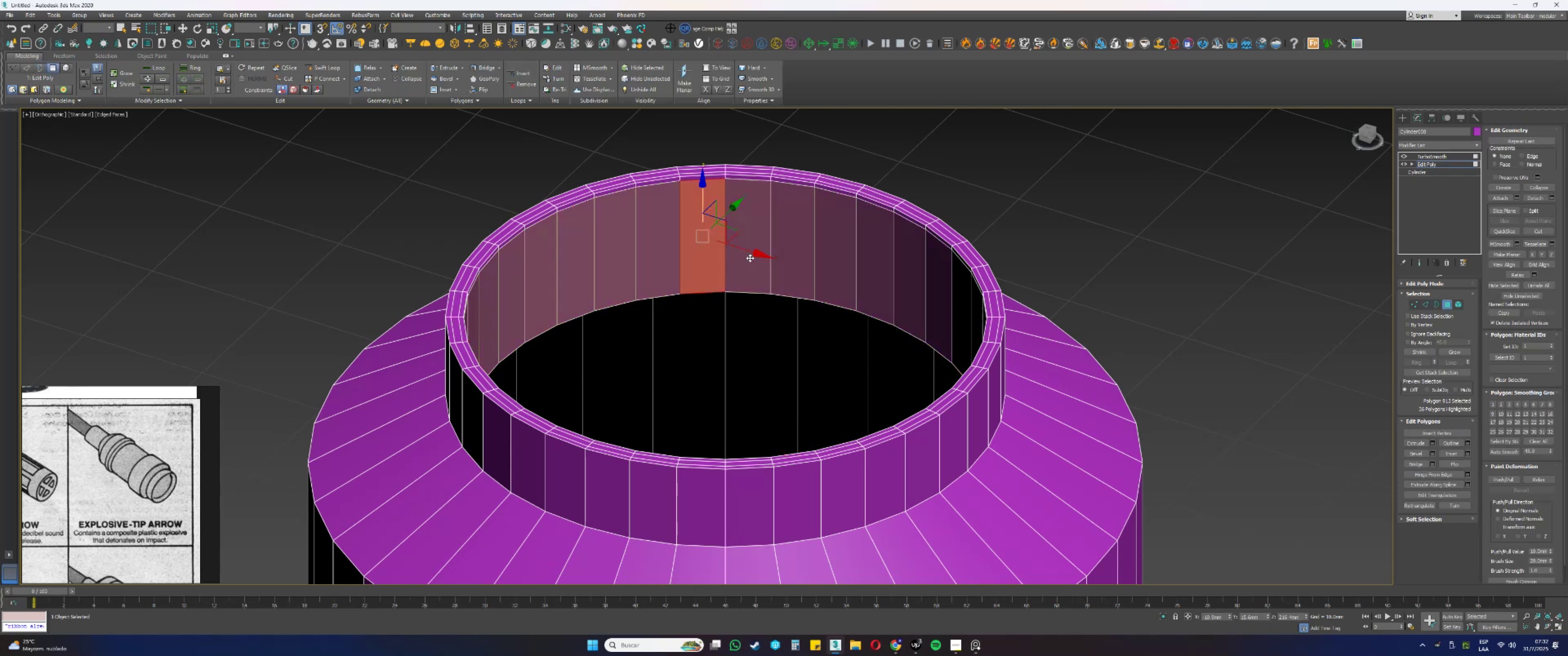 
double_click([750, 258])
 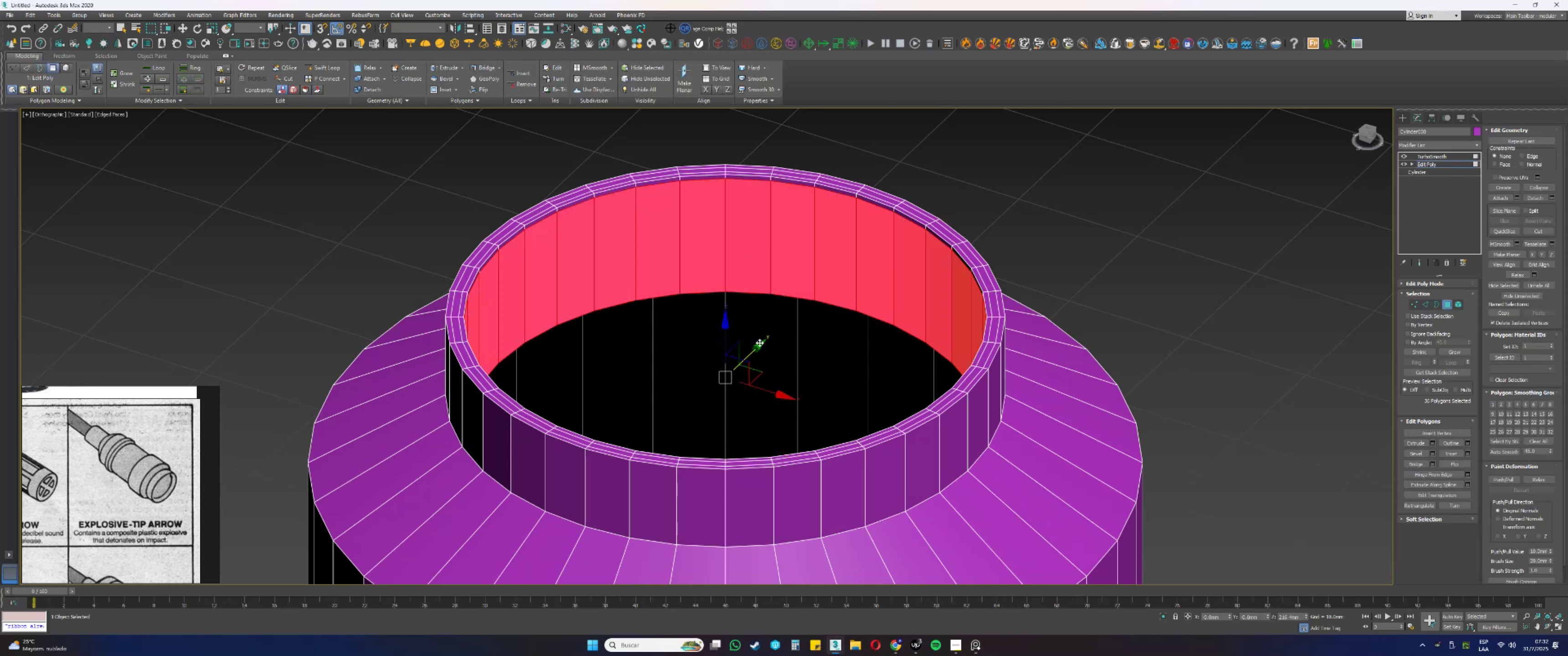 
hold_key(key=ShiftLeft, duration=1.54)
 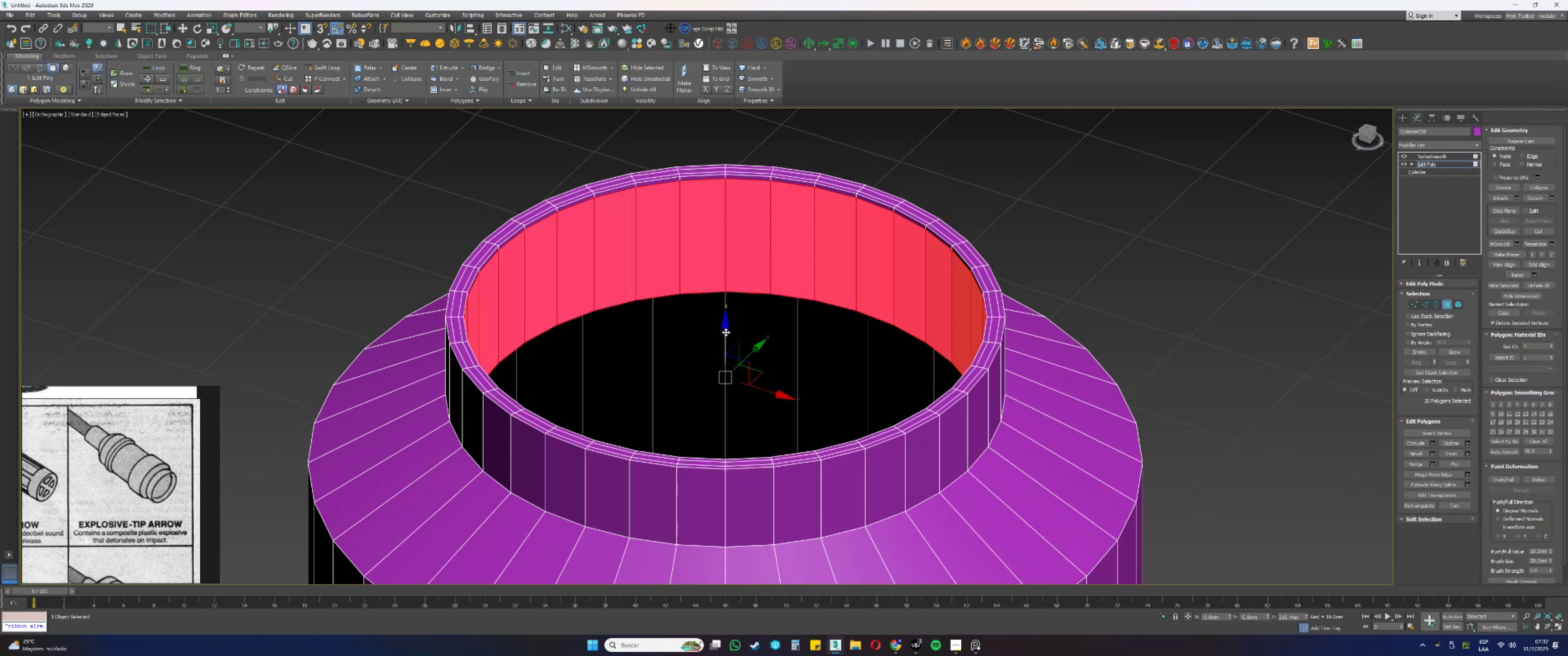 
hold_key(key=ShiftLeft, duration=0.44)
left_click_drag(start_coordinate=[726, 331], to_coordinate=[729, 359])
 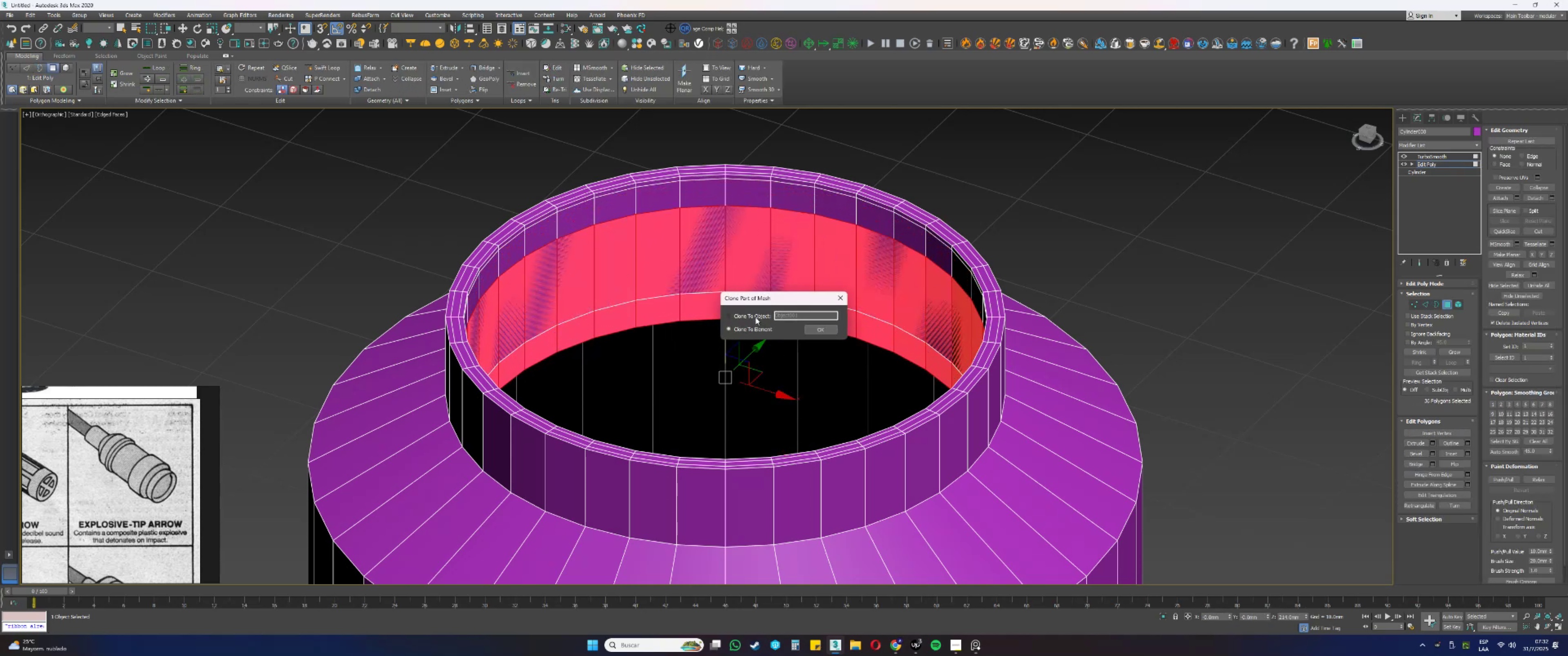 
left_click([825, 329])
 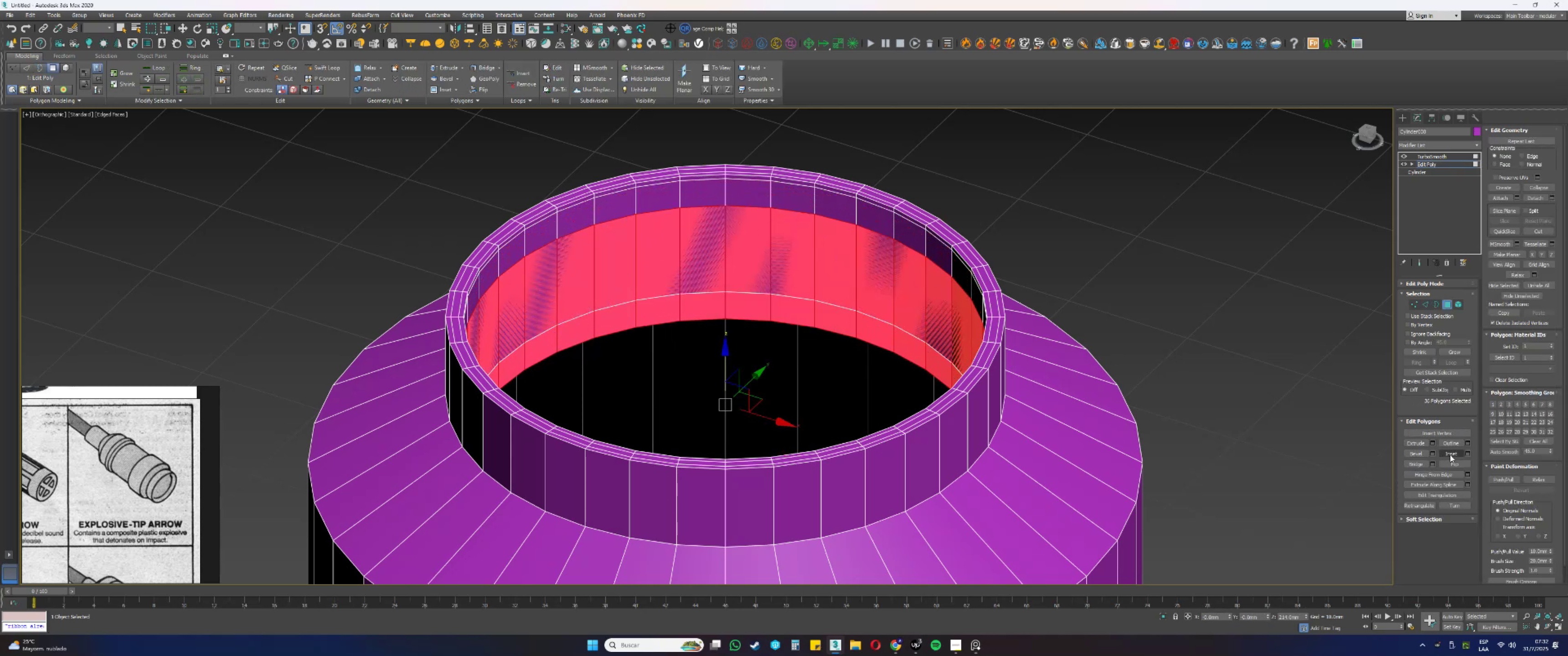 
left_click([1451, 461])
 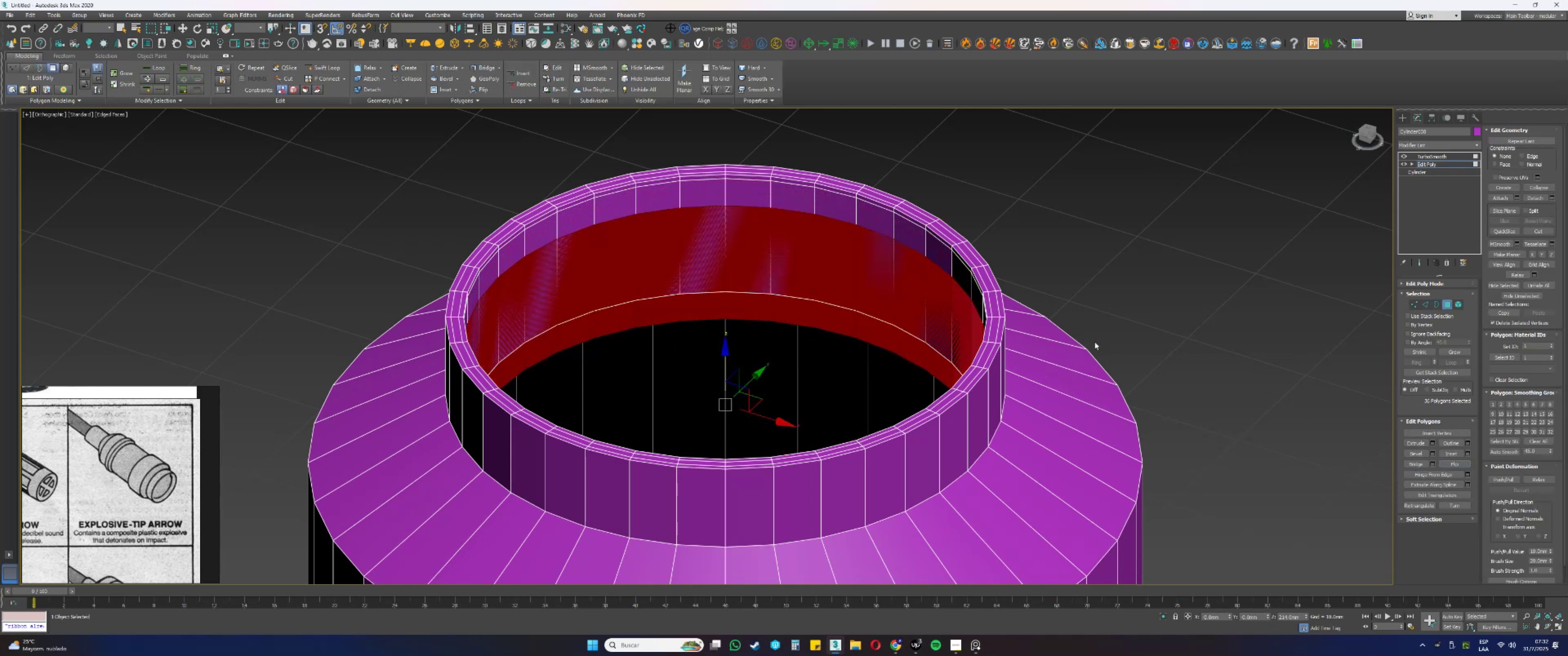 
type(3rw)
 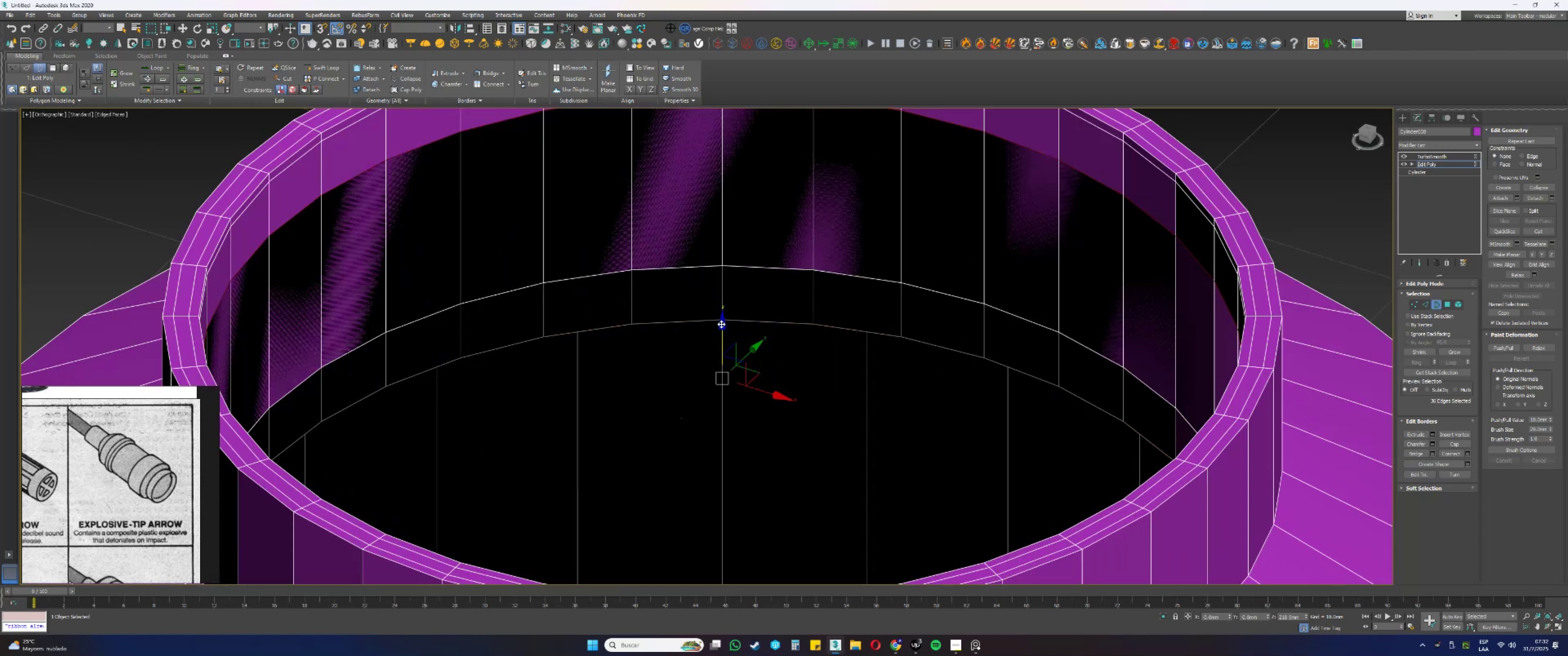 
scroll: coordinate [728, 318], scroll_direction: up, amount: 2.0
 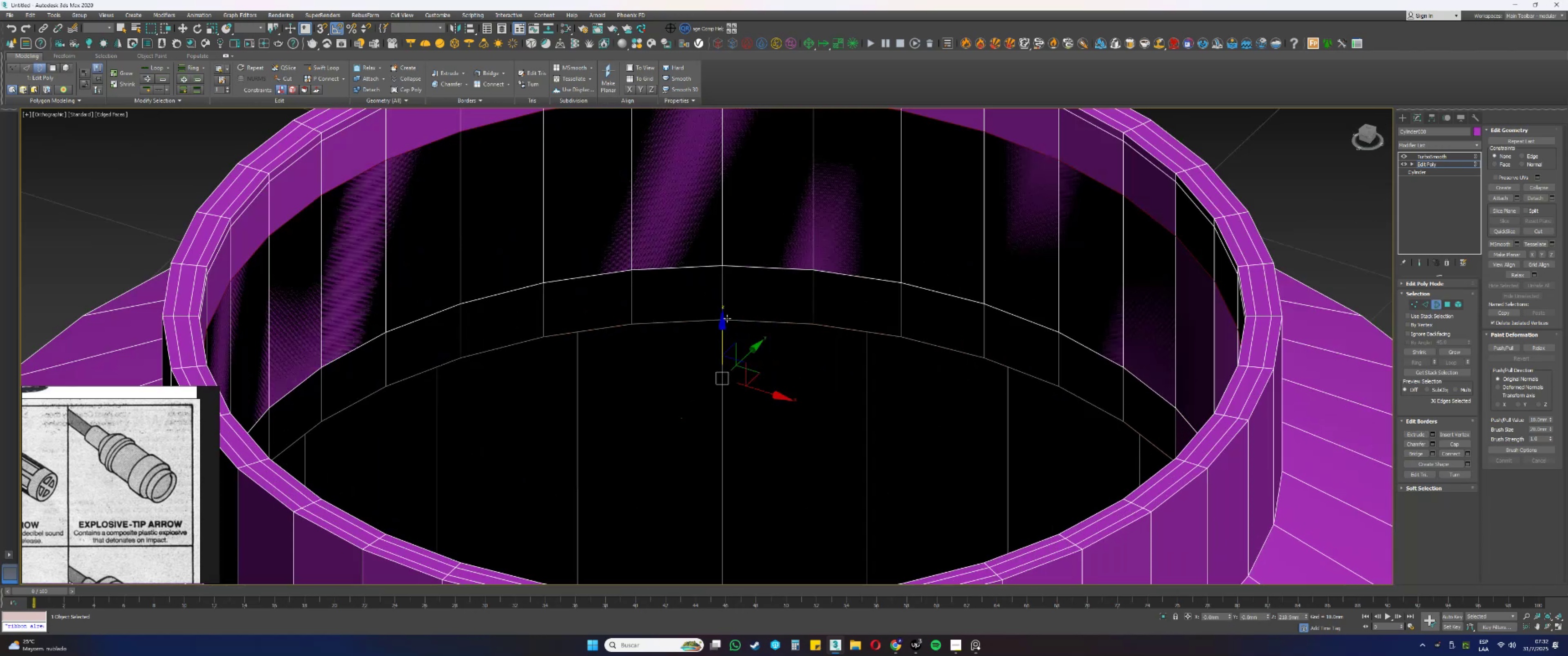 
hold_key(key=ShiftLeft, duration=0.39)
left_click_drag(start_coordinate=[722, 324], to_coordinate=[720, 318])
 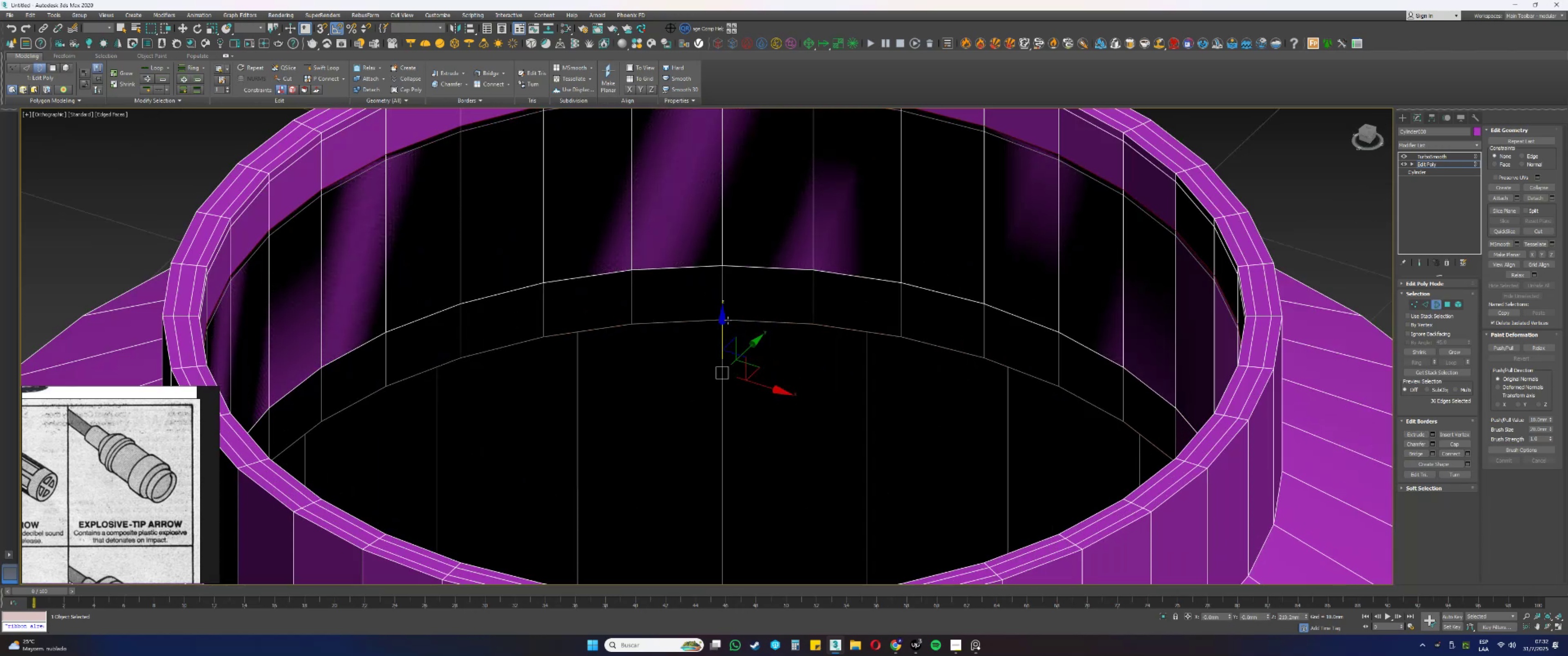 
key(Control+ControlLeft)
 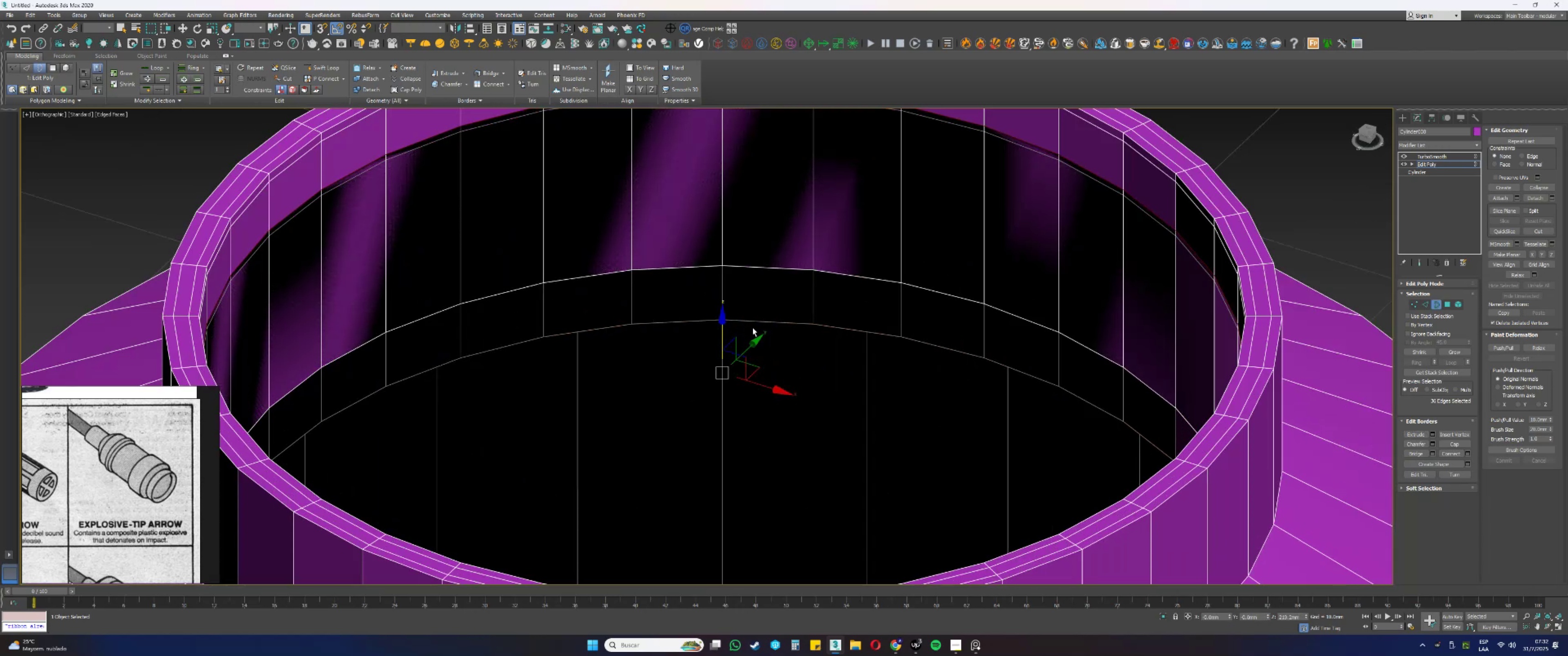 
scroll: coordinate [745, 343], scroll_direction: down, amount: 1.0
 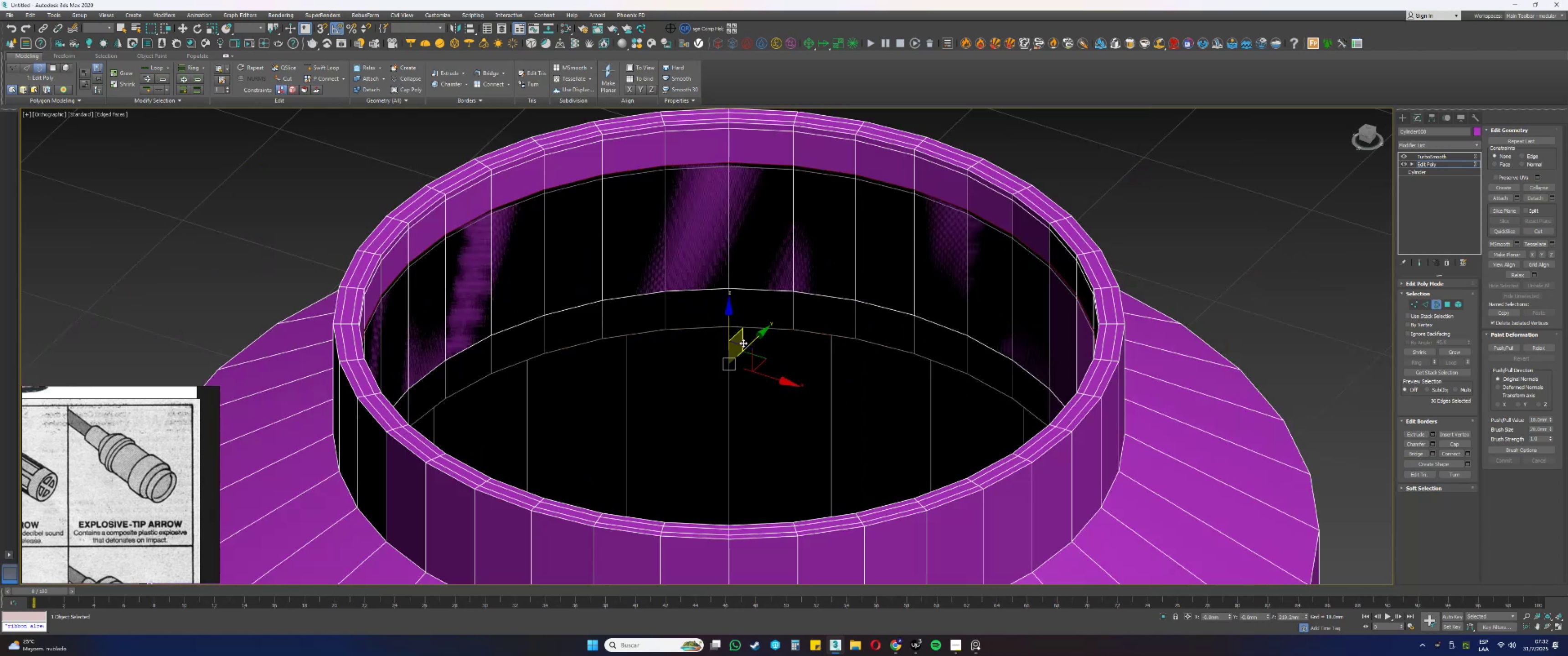 
key(Control+ControlLeft)
 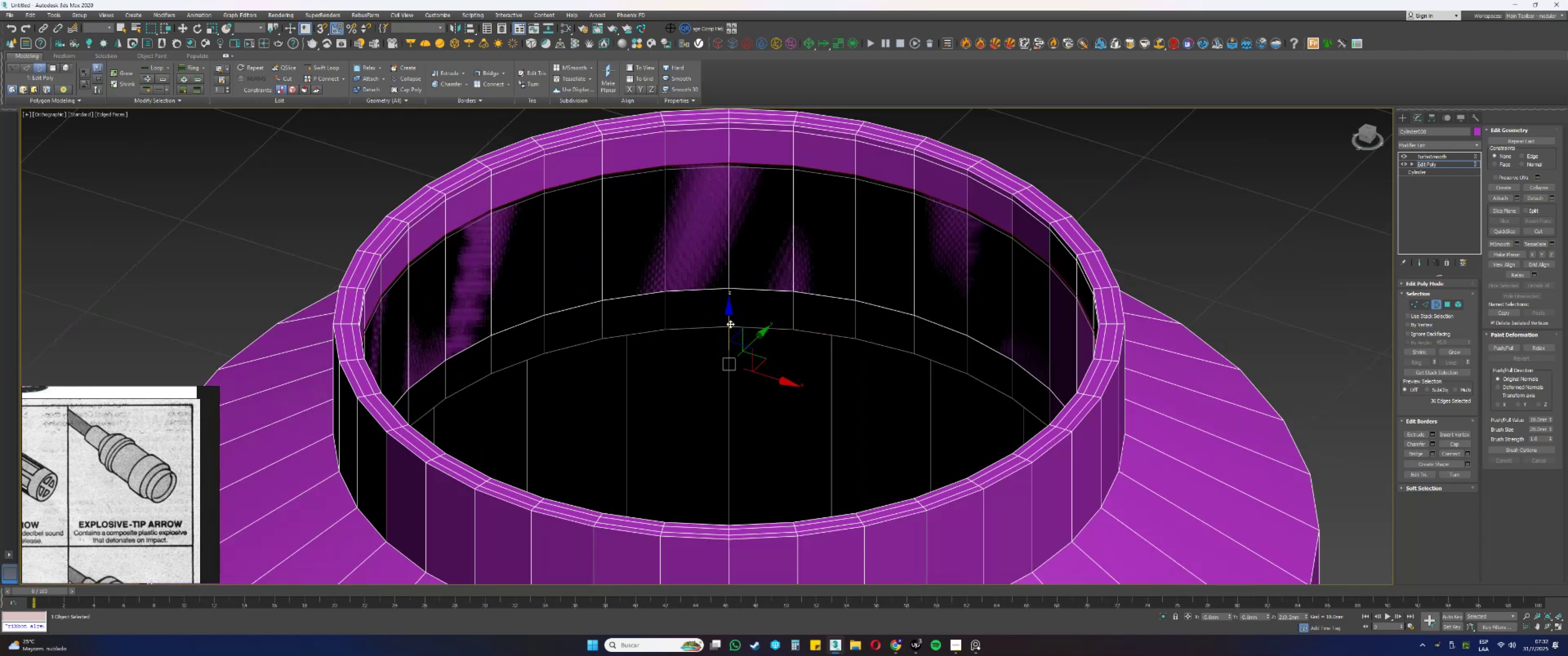 
key(Control+Z)
 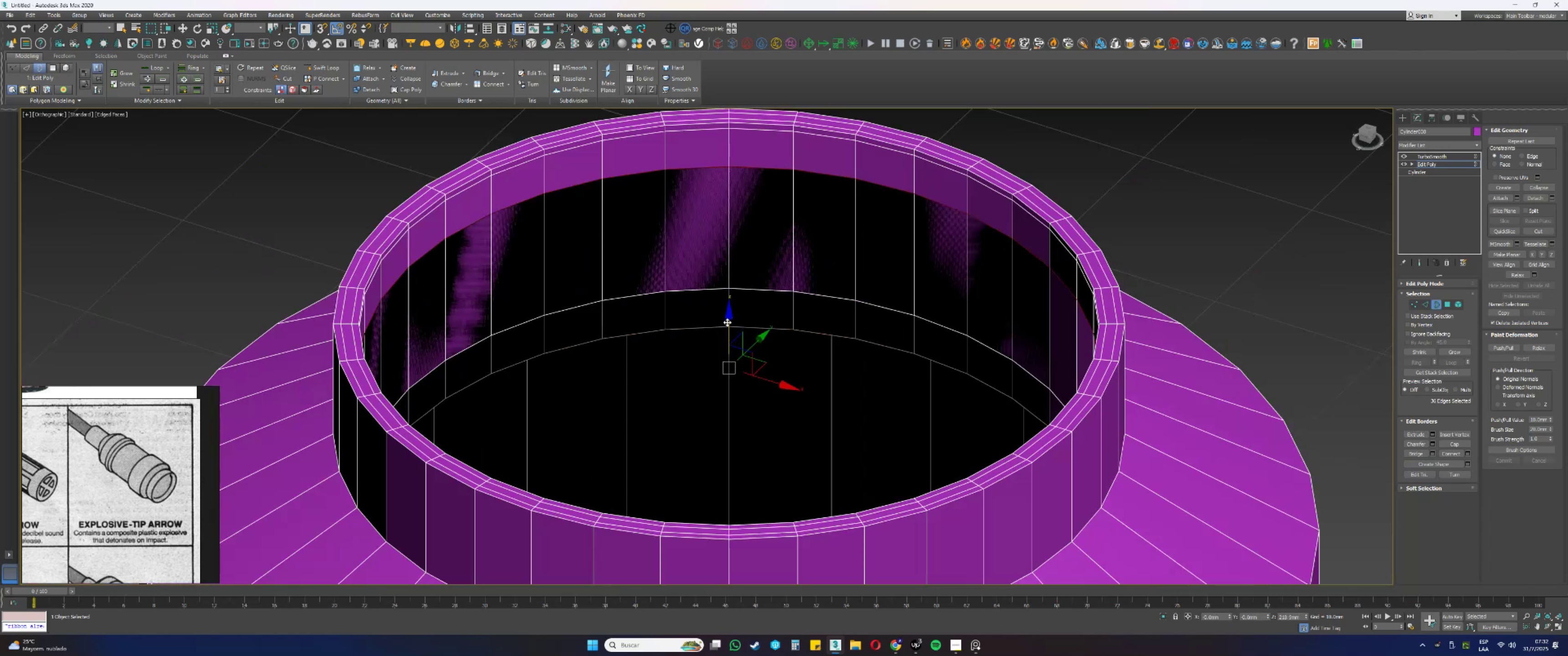 
left_click_drag(start_coordinate=[727, 324], to_coordinate=[732, 359])
 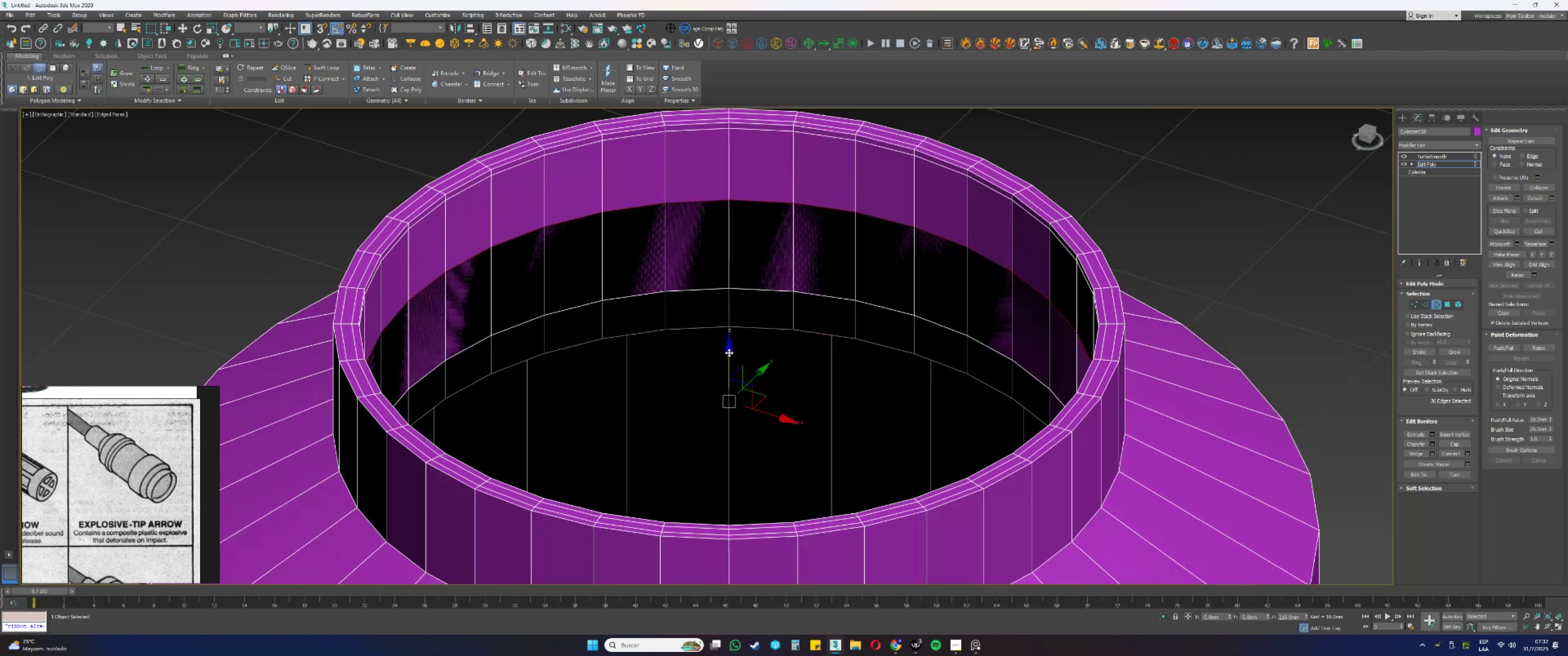 
hold_key(key=ShiftLeft, duration=0.51)
left_click_drag(start_coordinate=[729, 353], to_coordinate=[728, 315])
 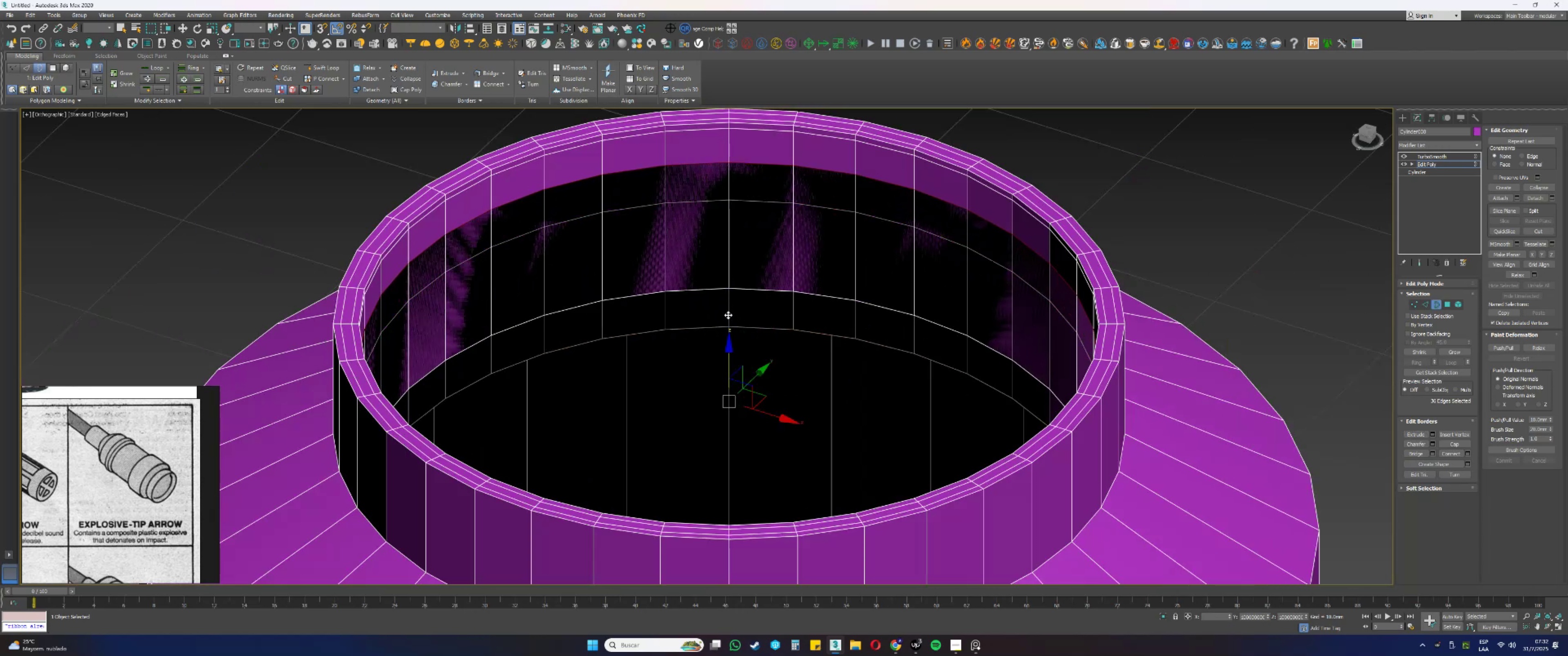 
key(R)
 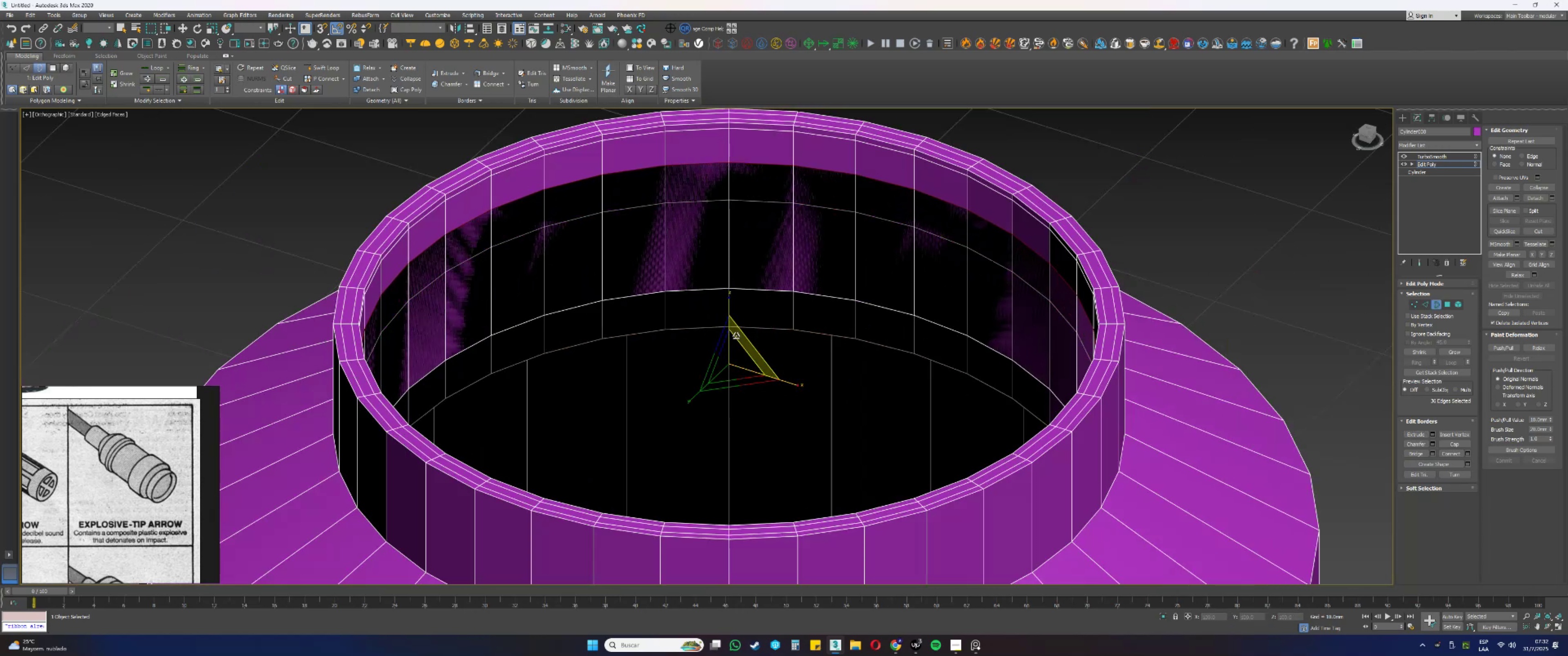 
hold_key(key=ShiftLeft, duration=0.32)
left_click_drag(start_coordinate=[732, 359], to_coordinate=[735, 367])
 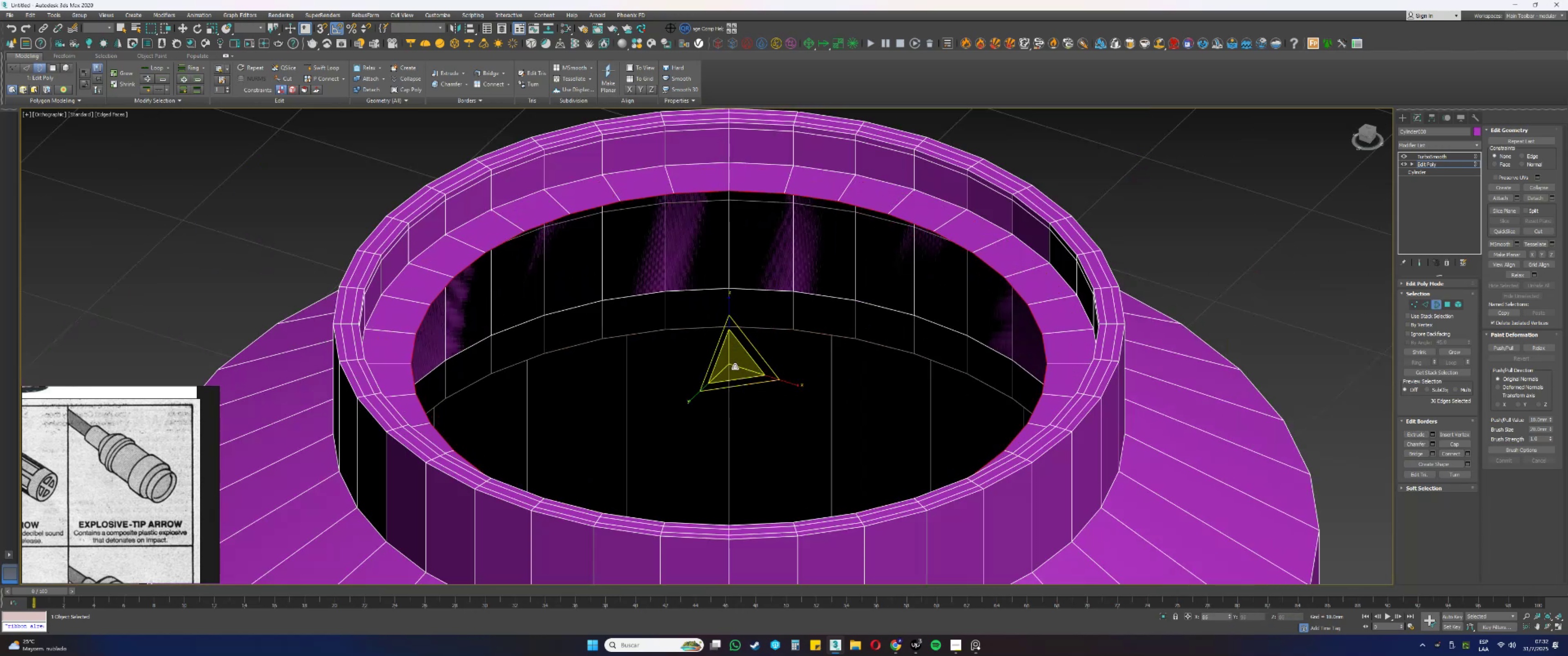 
hold_key(key=ShiftLeft, duration=0.32)
left_click_drag(start_coordinate=[734, 357], to_coordinate=[741, 384])
 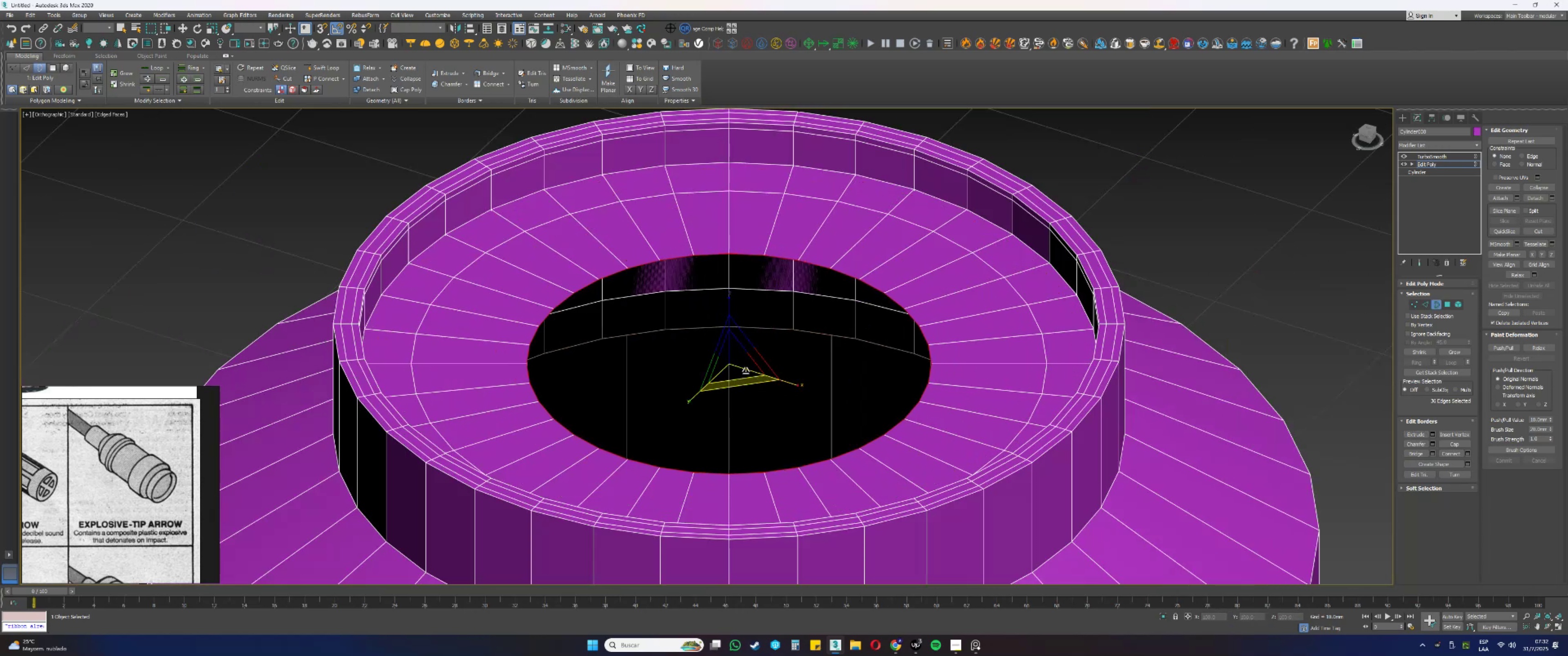 
scroll: coordinate [784, 313], scroll_direction: down, amount: 1.0
 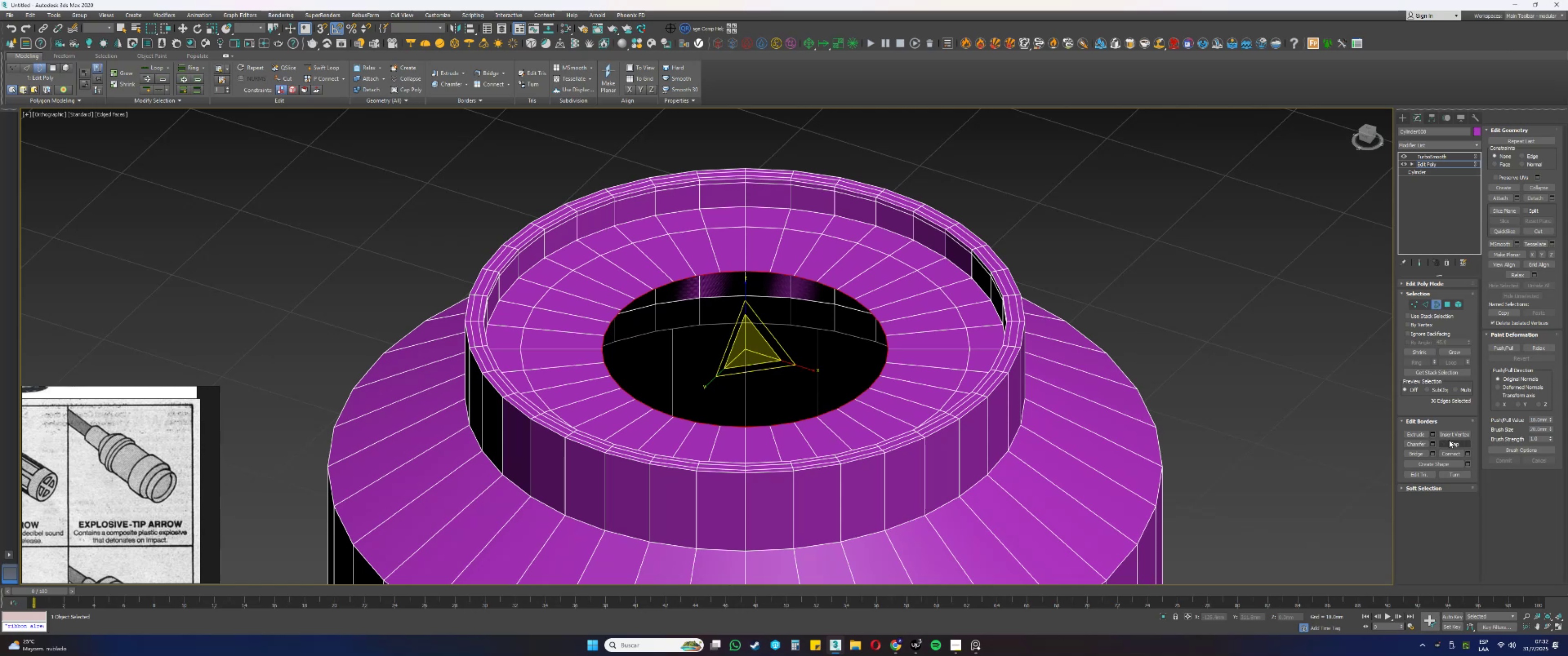 
left_click([1453, 440])
 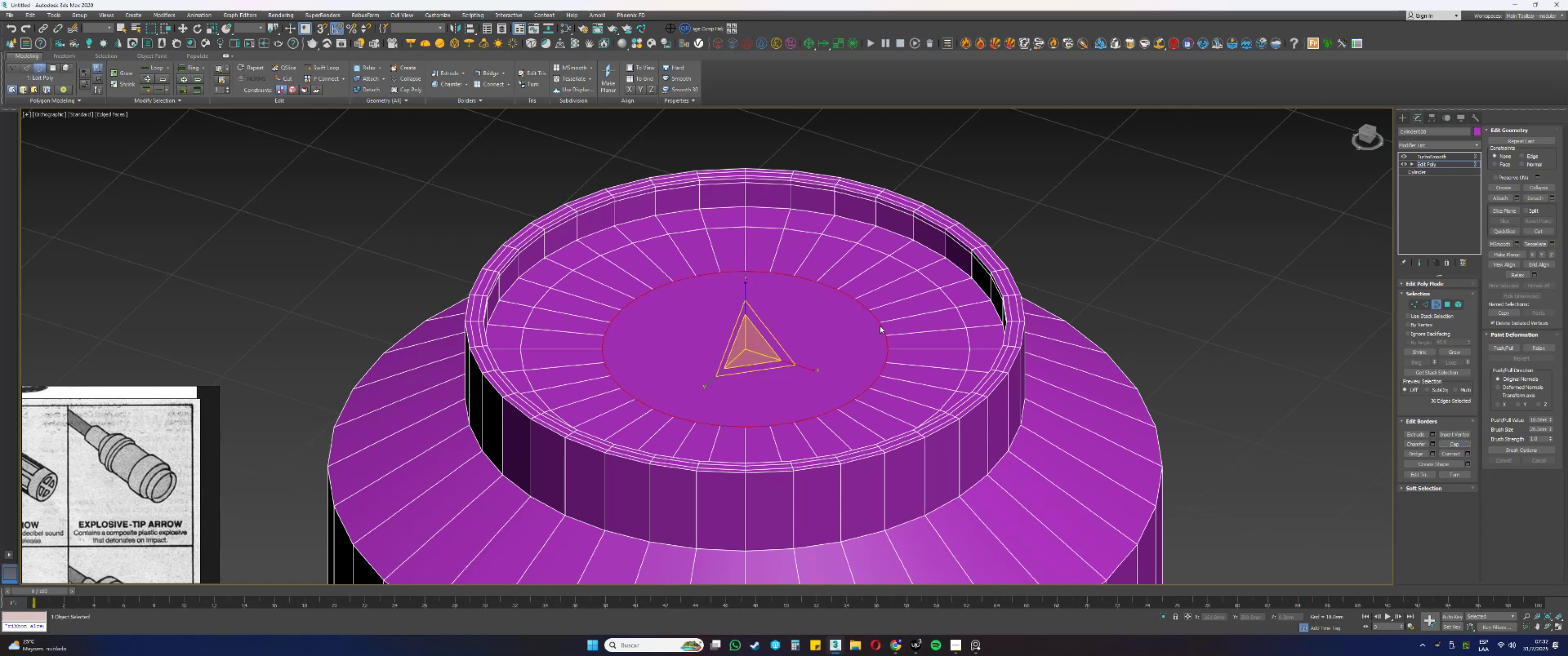 
key(4)
 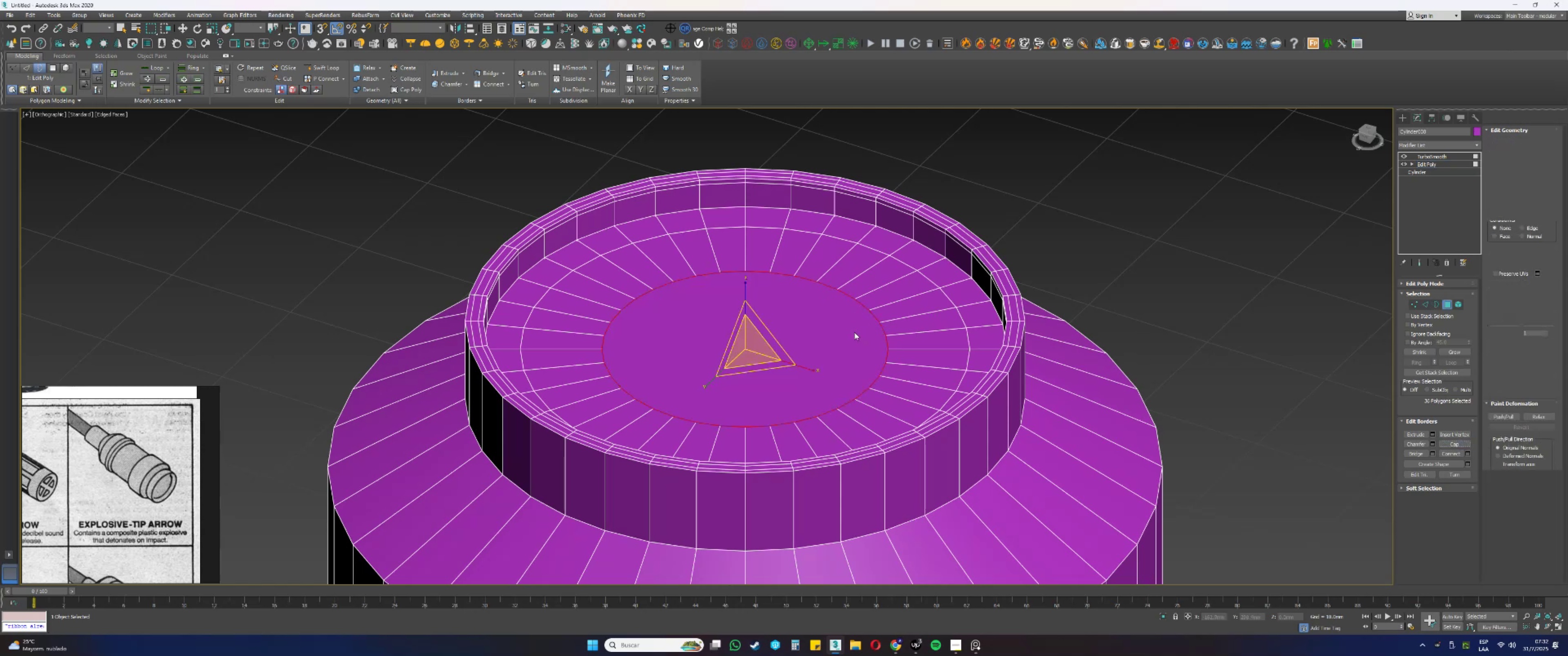 
left_click([854, 332])
 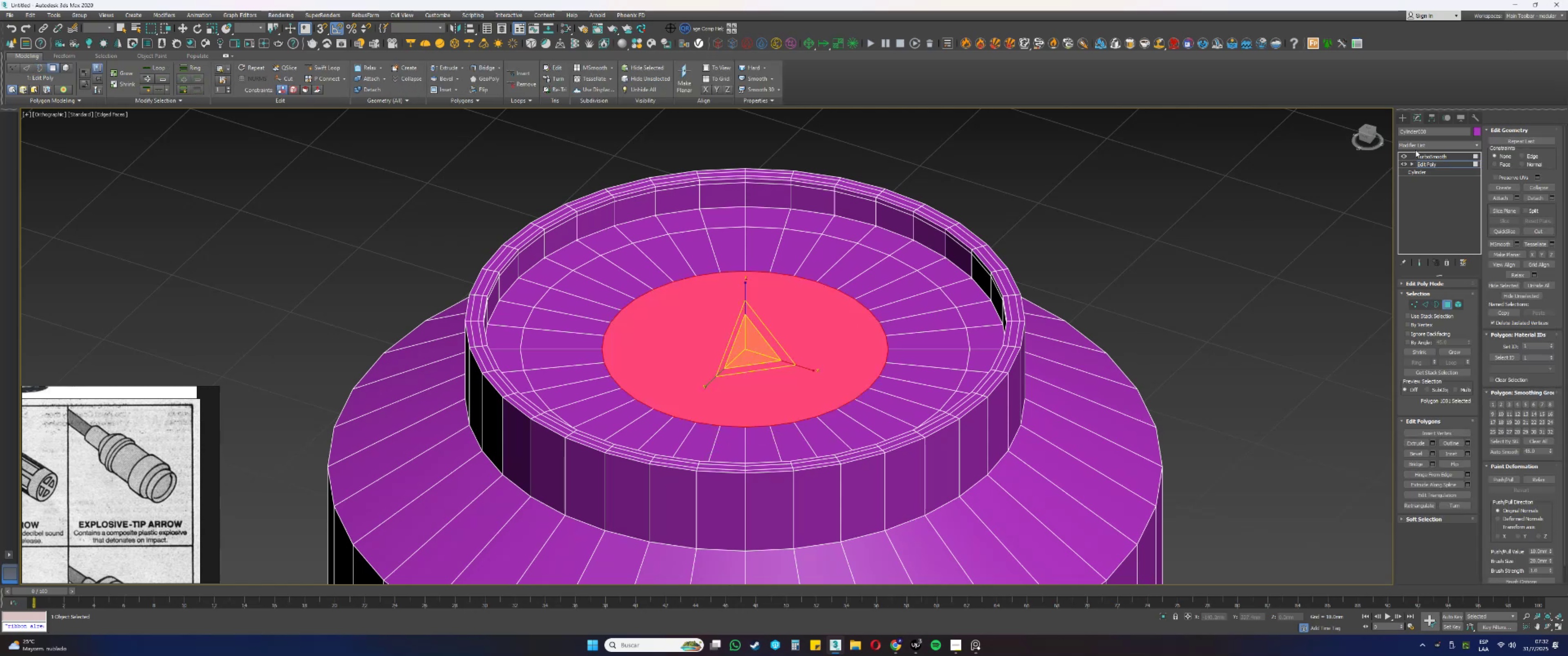 
key(Q)
 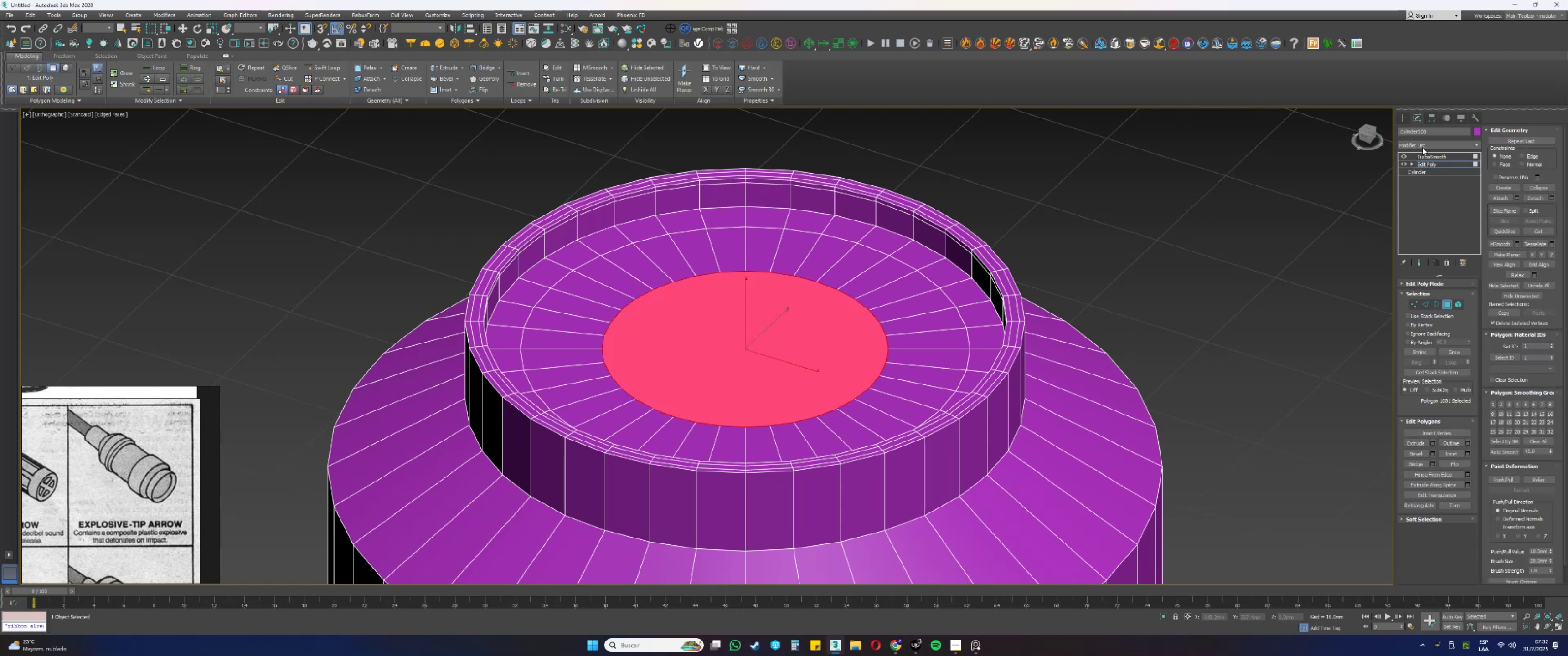 
left_click([1424, 146])
 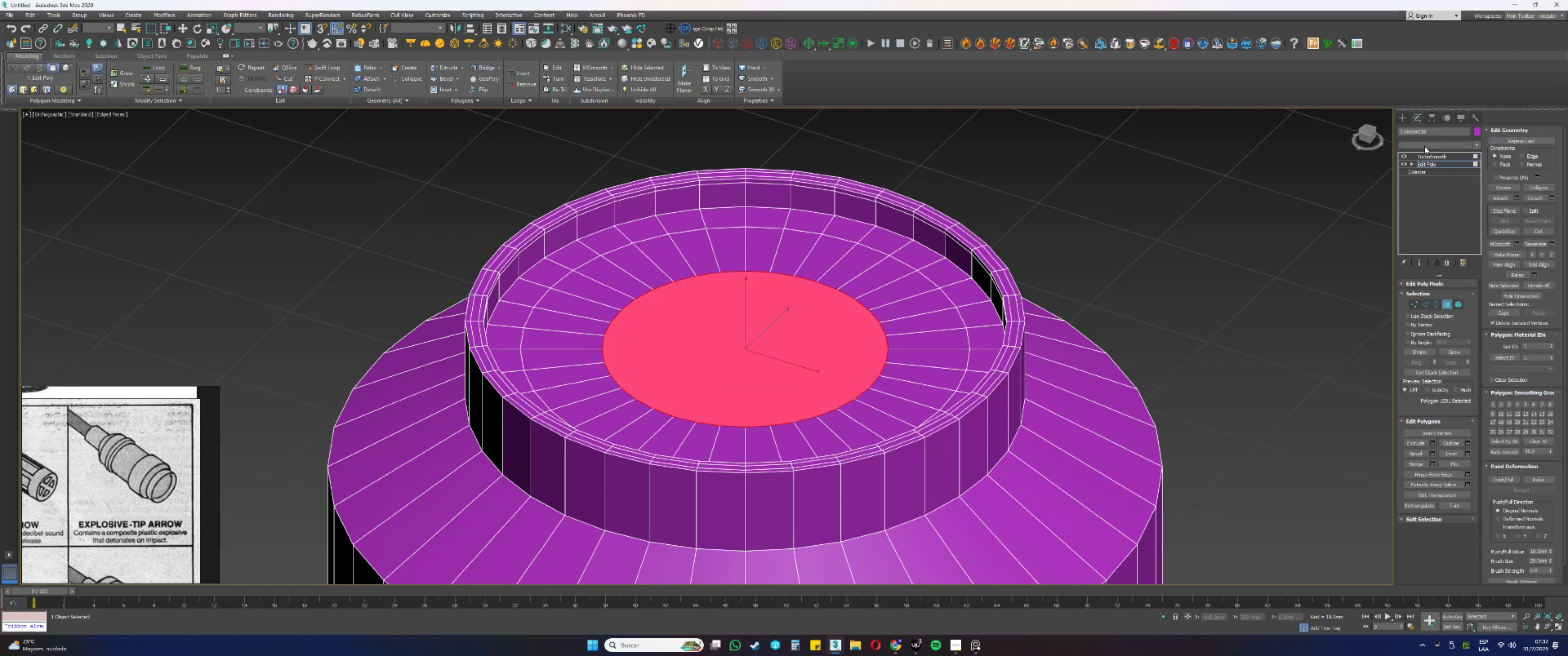 
key(Q)
 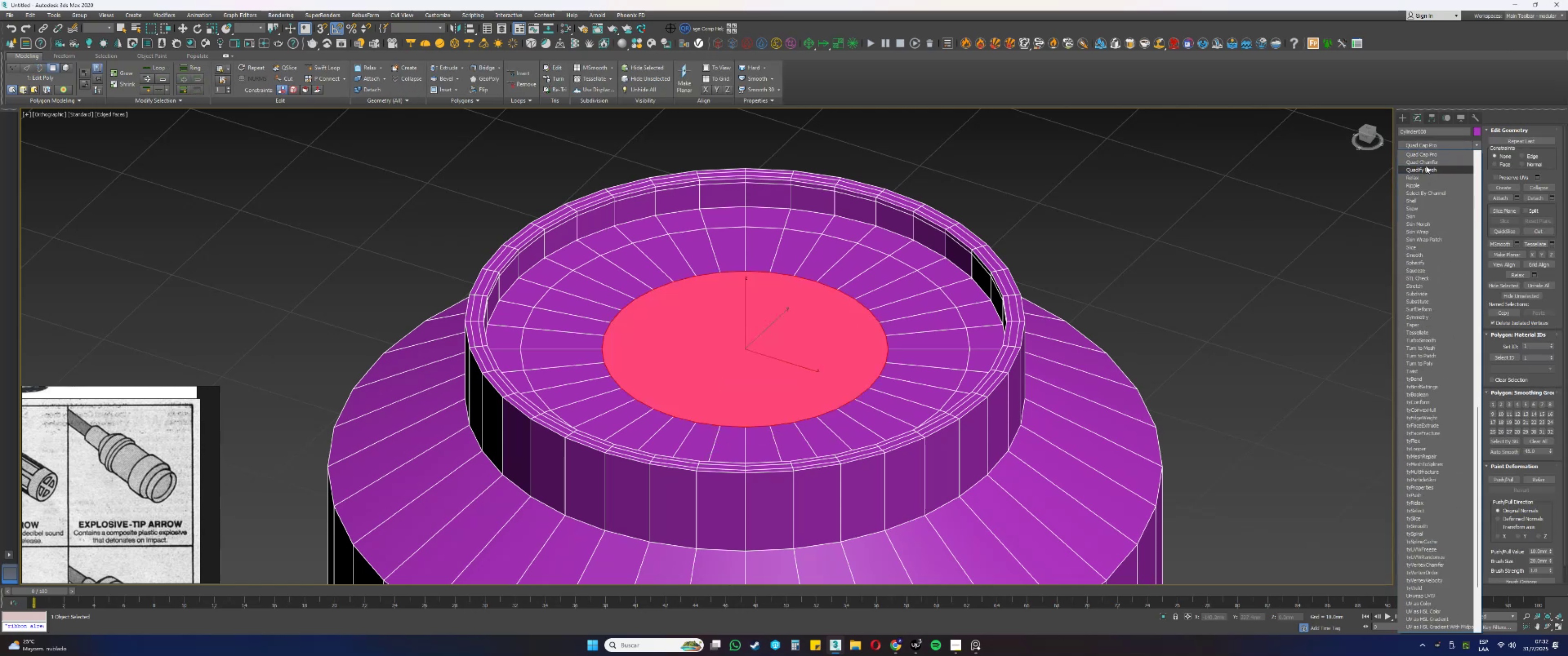 
left_click([1426, 156])
 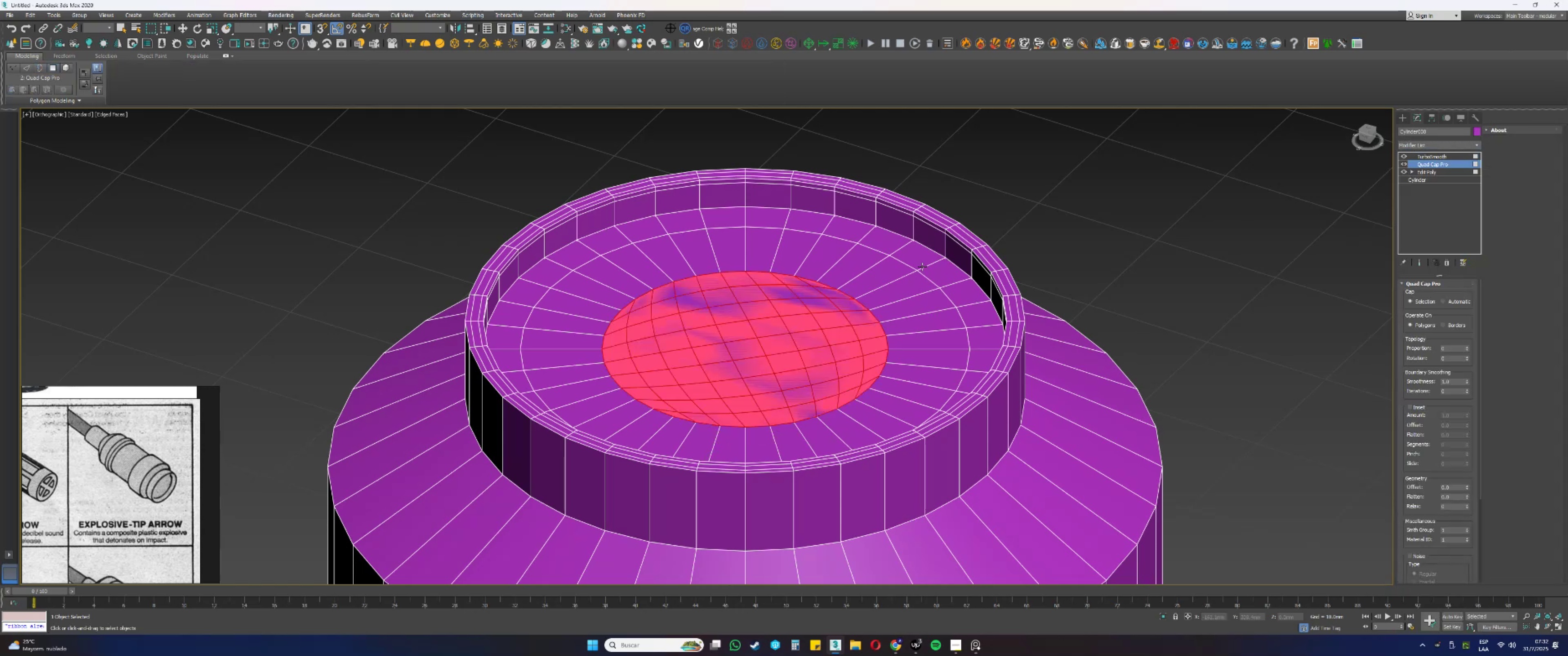 
scroll: coordinate [922, 267], scroll_direction: down, amount: 3.0
 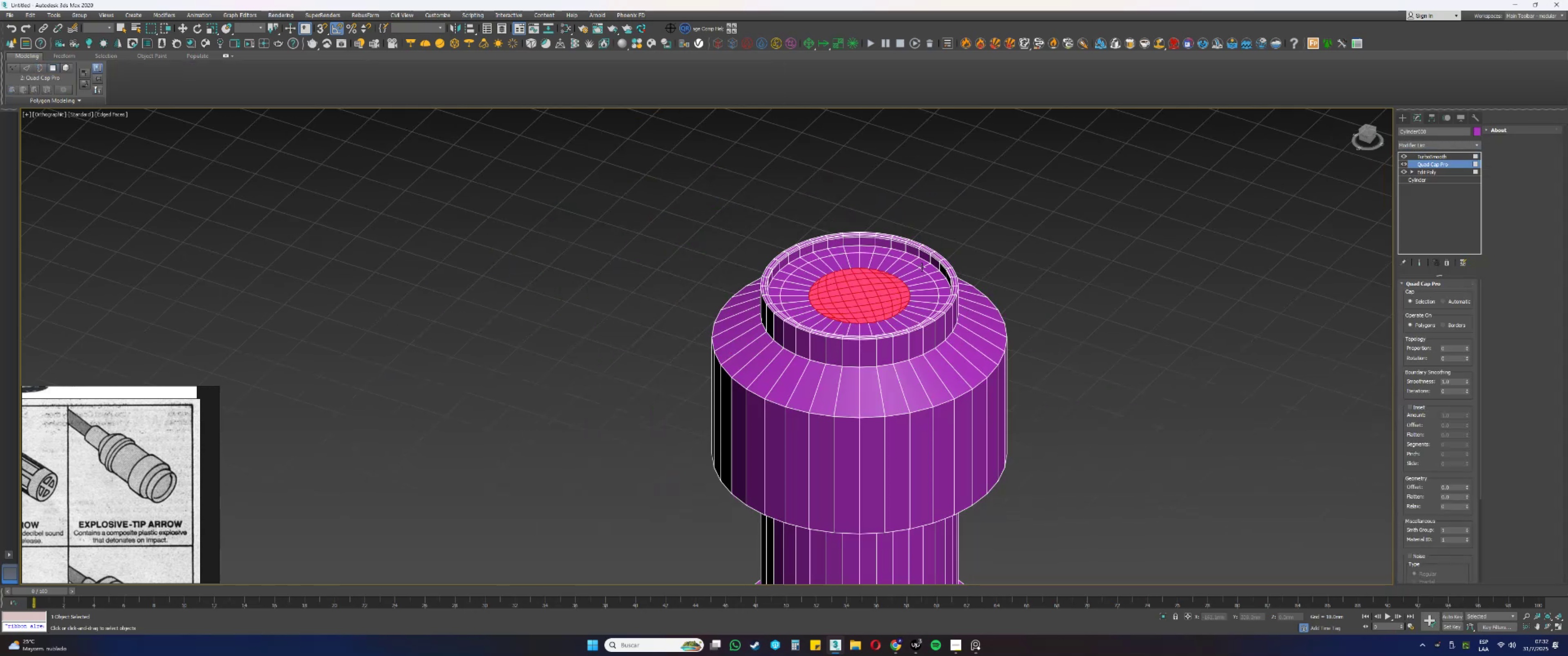 
key(Alt+AltLeft)
 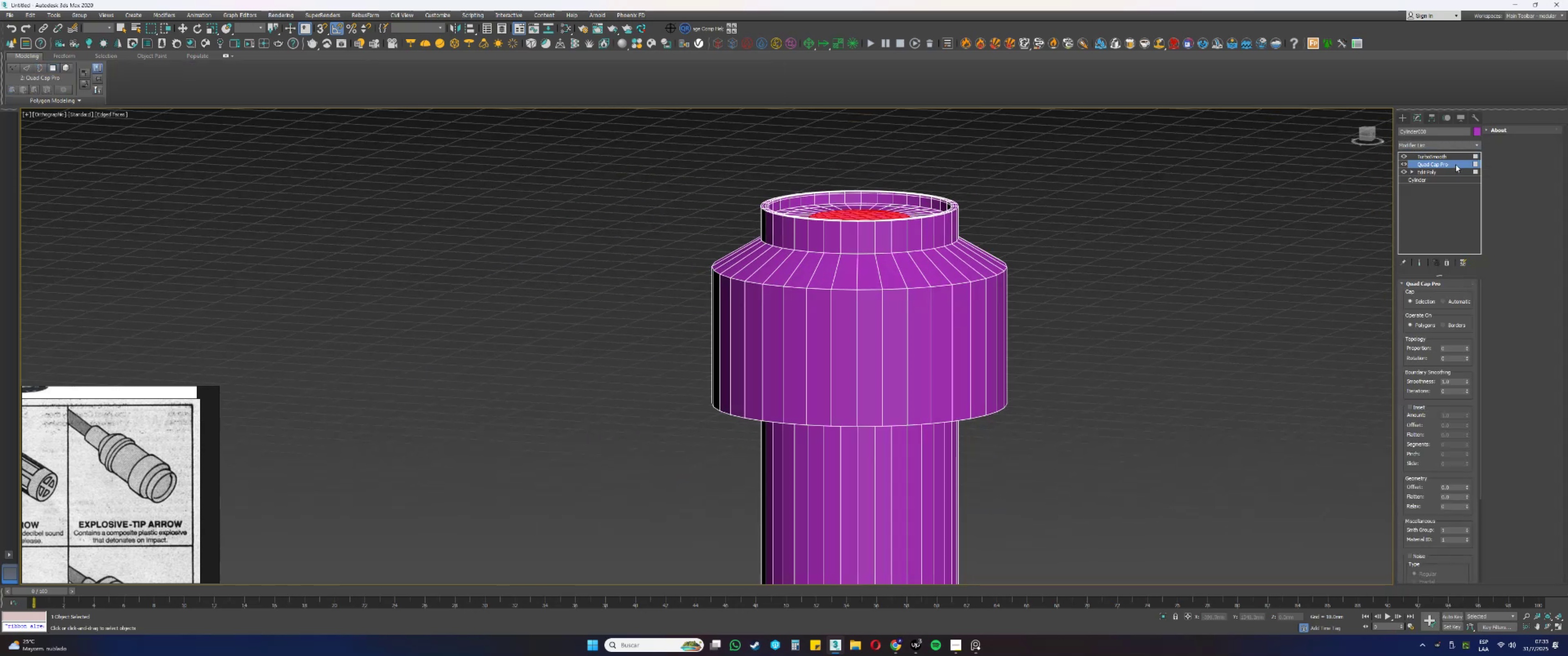 
left_click([1426, 146])
 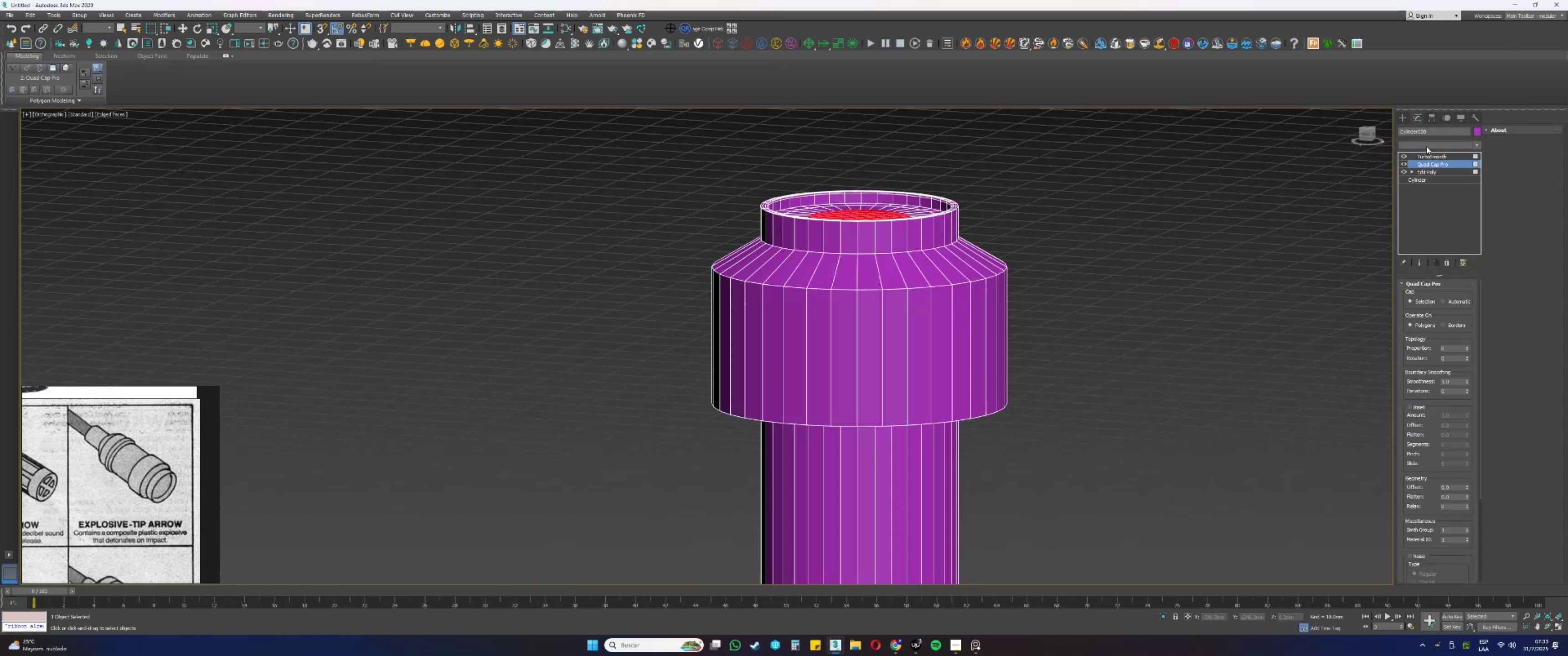 
key(E)
 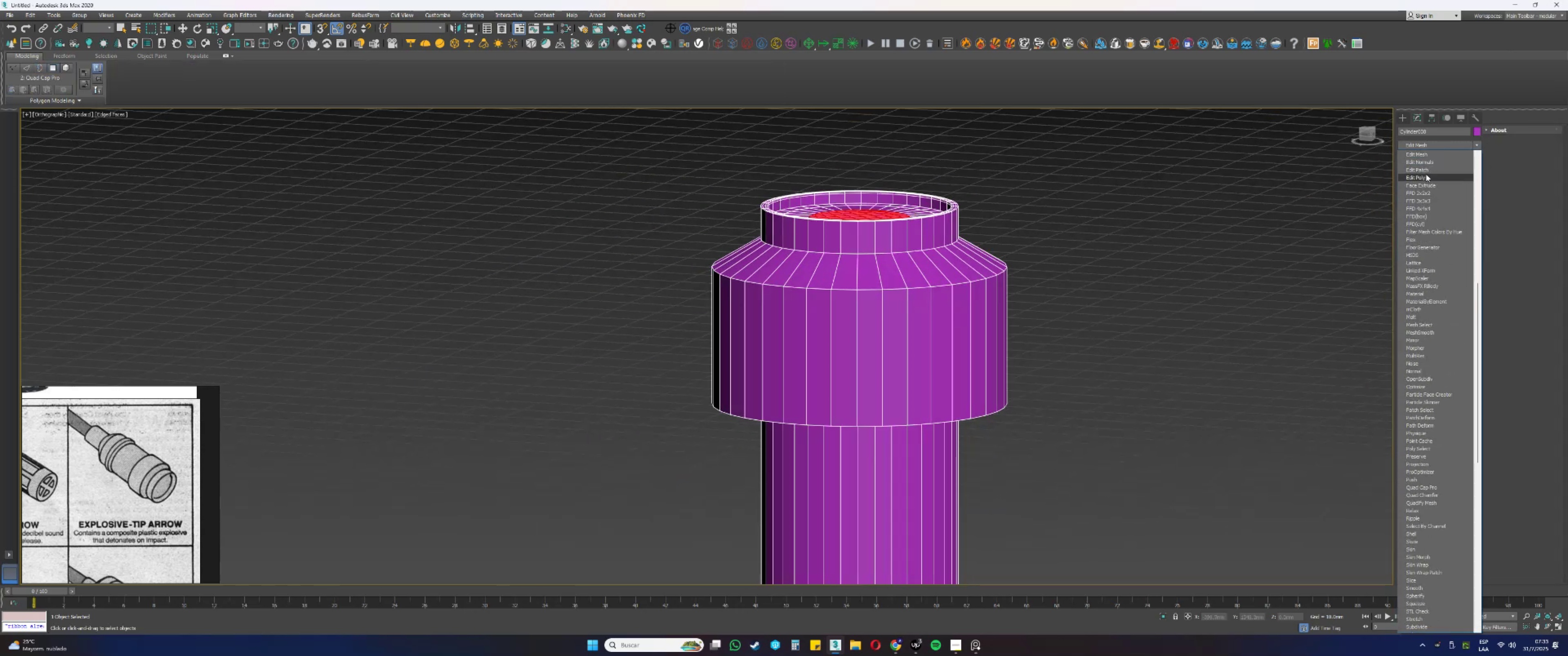 
left_click([1425, 176])
 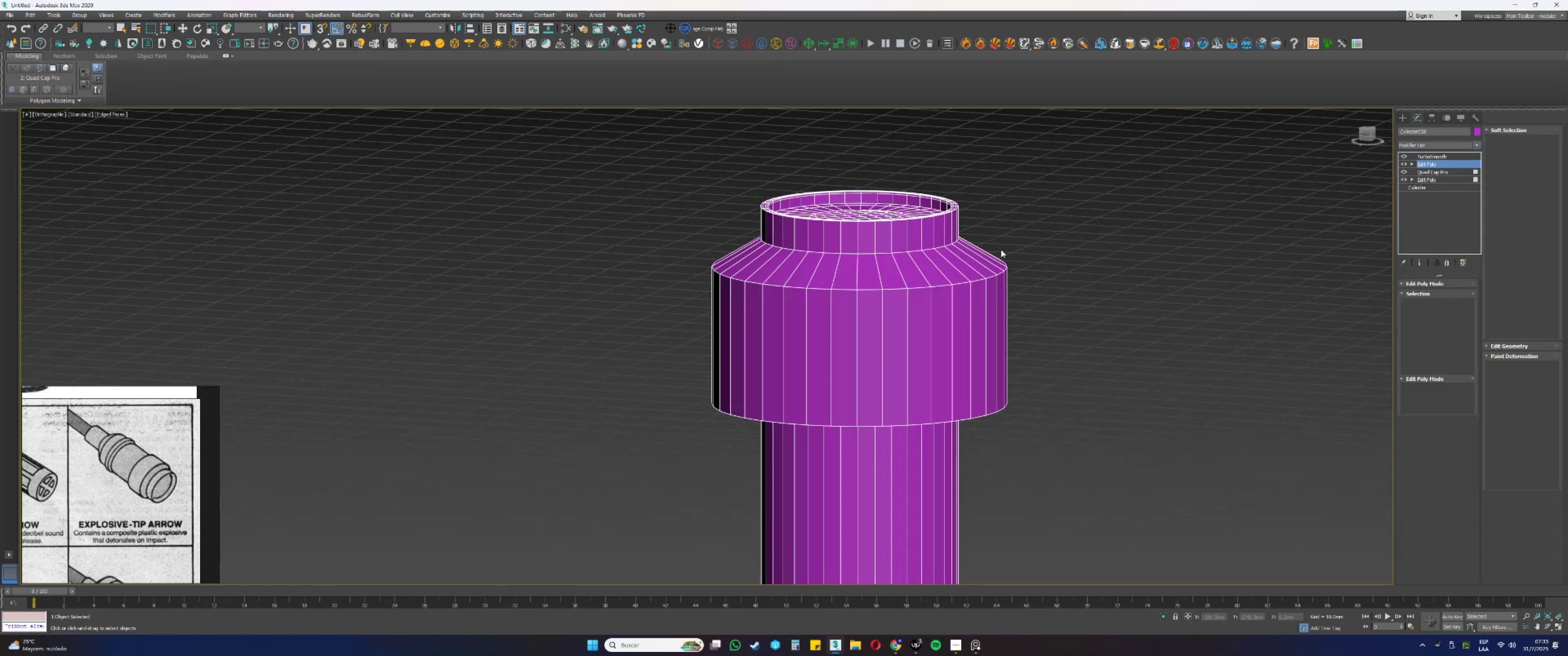 
key(1)
 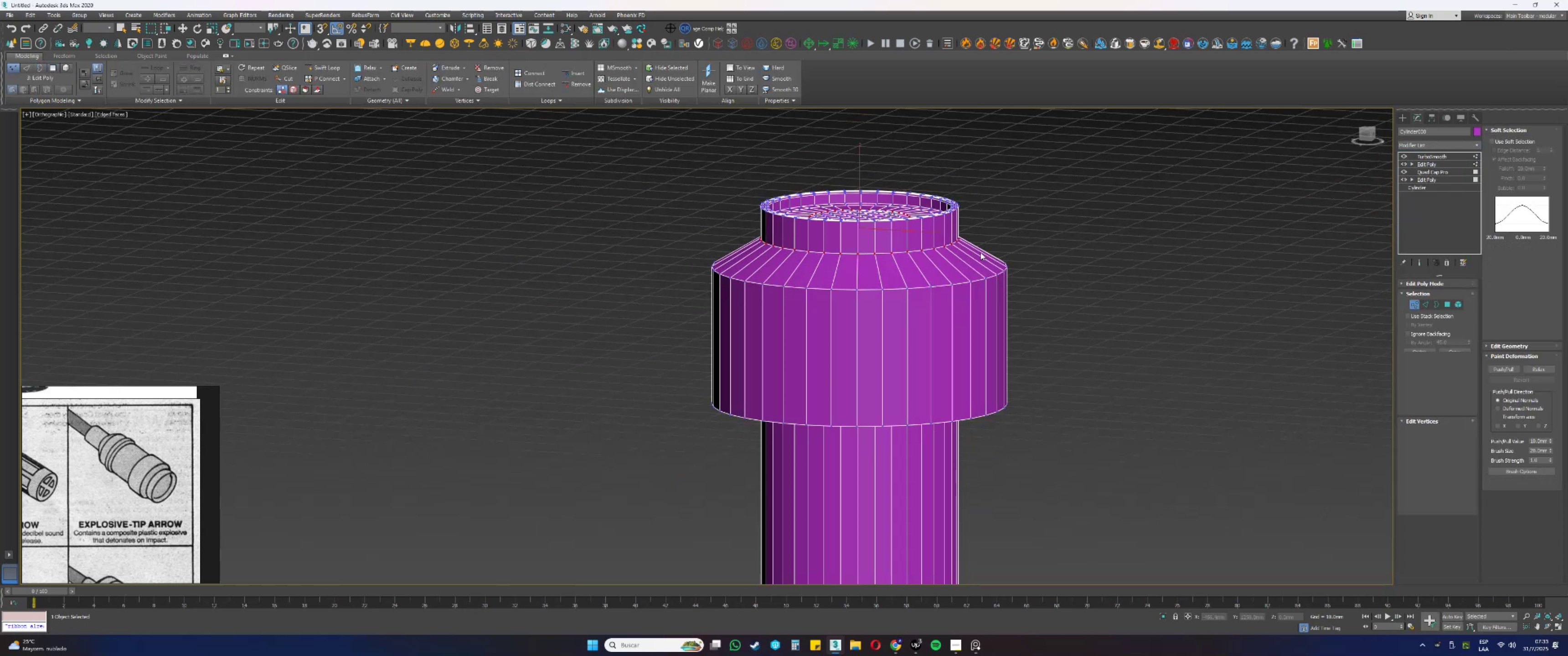 
key(Alt+AltLeft)
 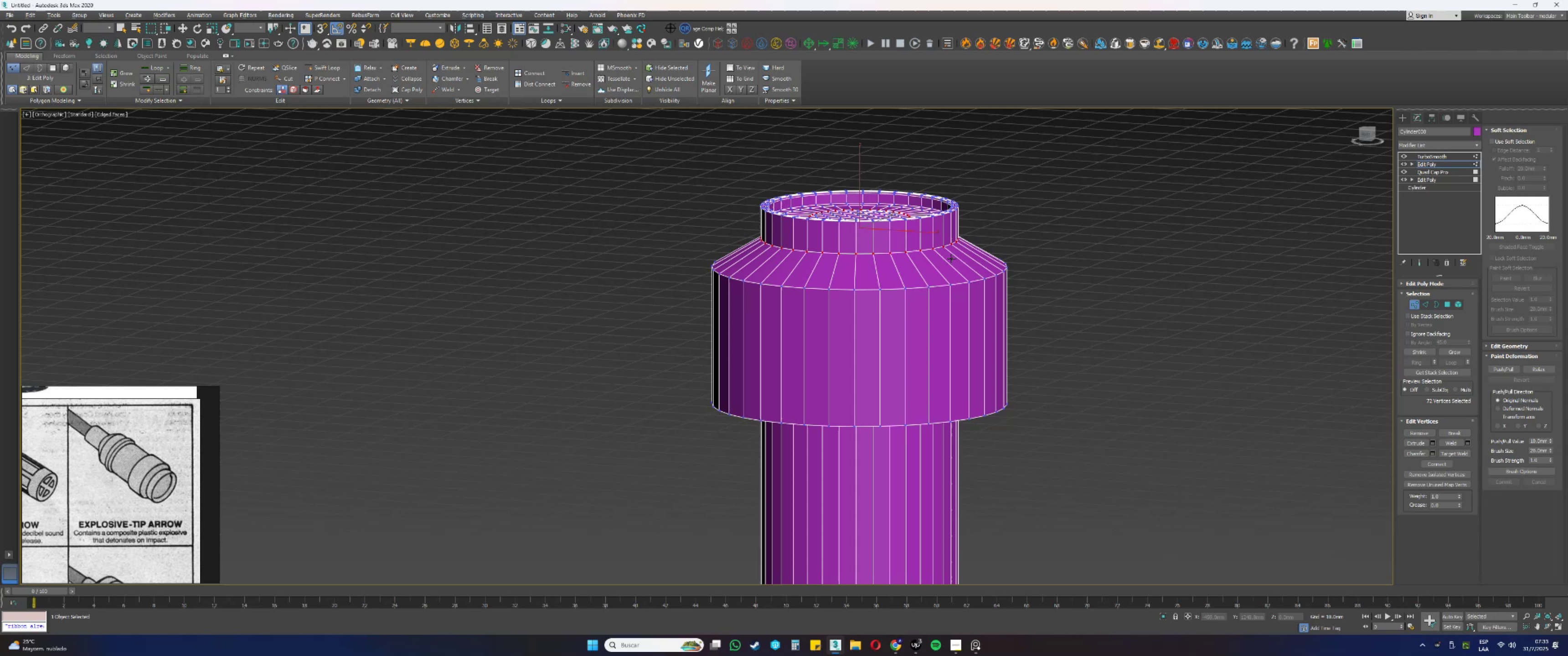 
key(2)
 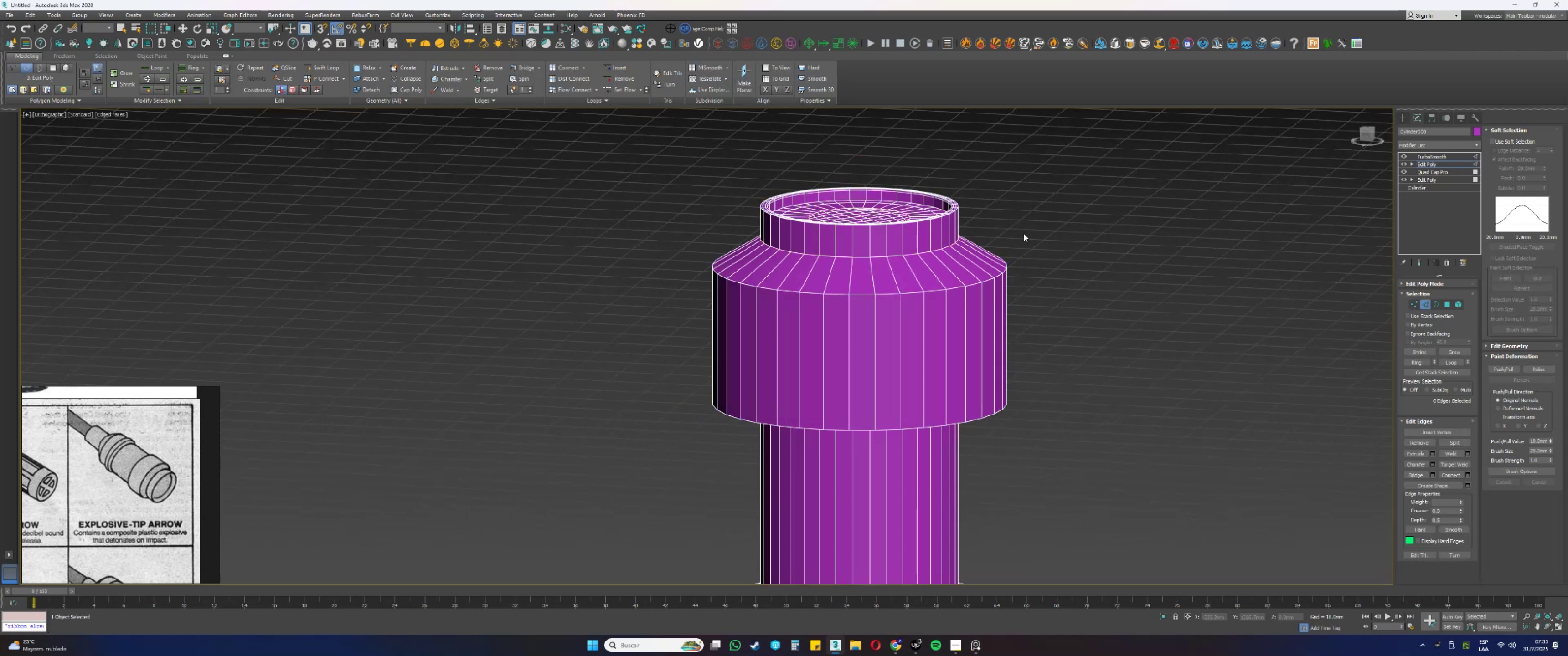 
scroll: coordinate [932, 226], scroll_direction: up, amount: 5.0
 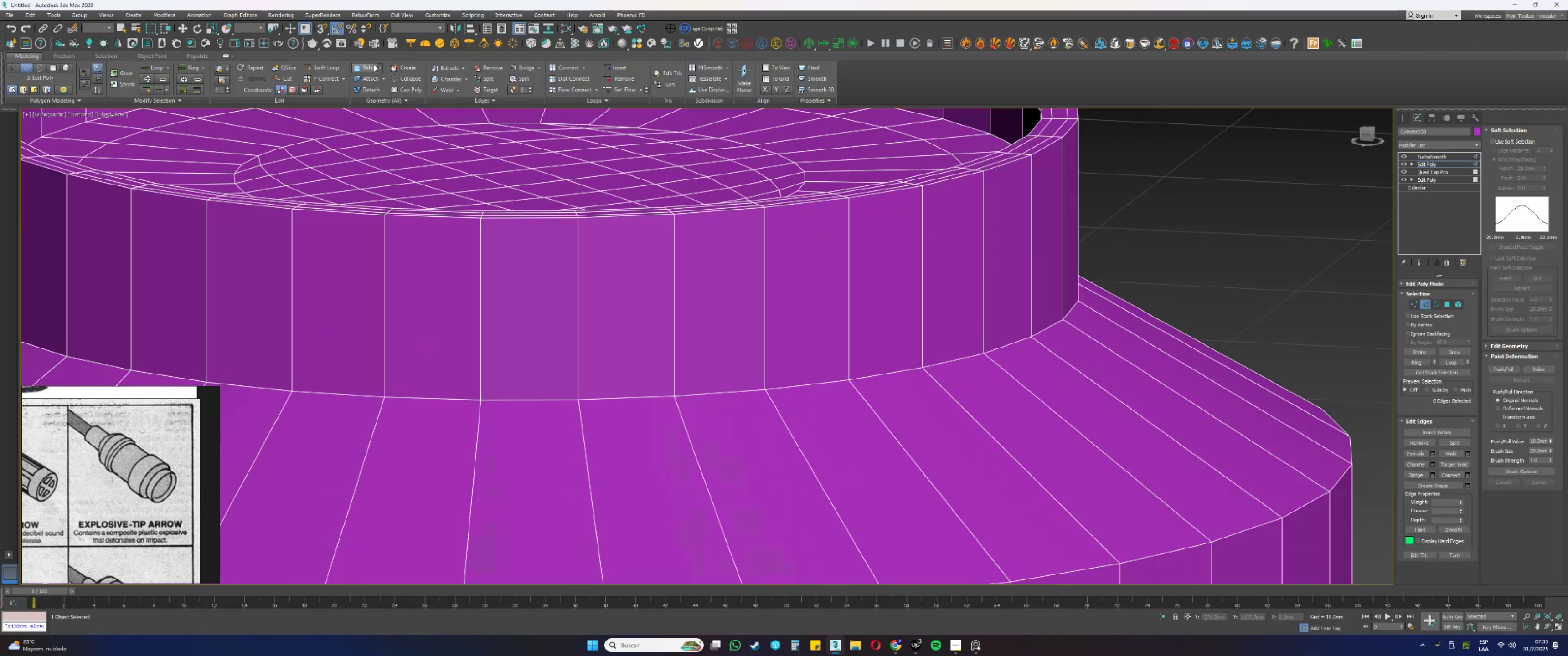 
left_click([317, 65])
 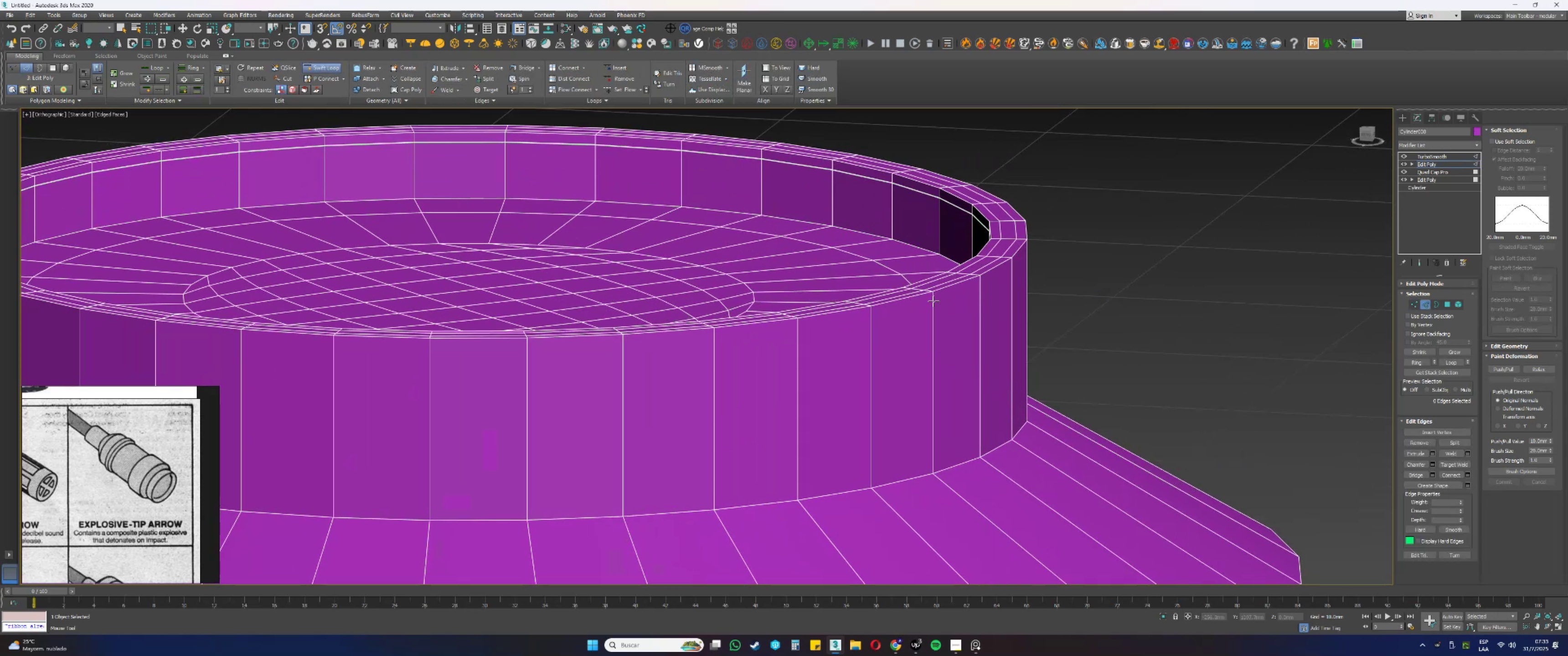 
left_click([933, 300])
 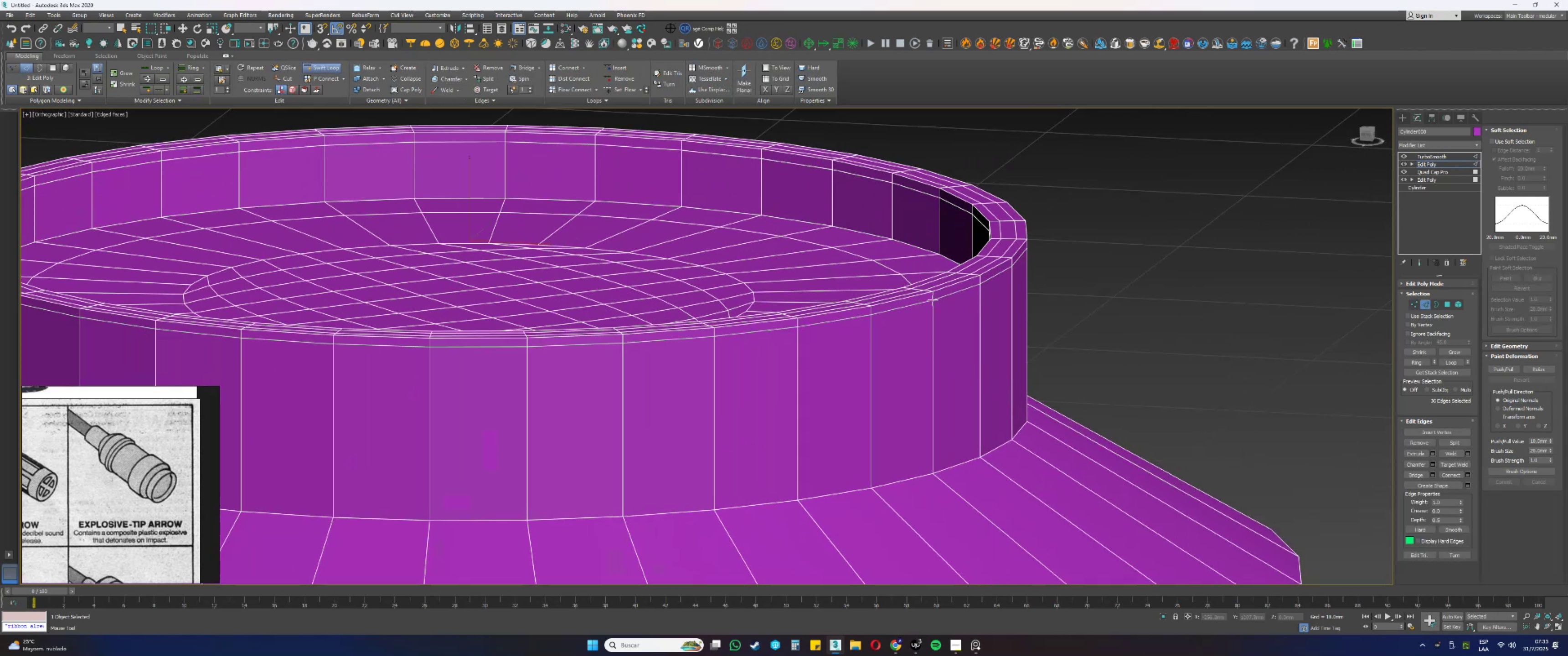 
scroll: coordinate [910, 289], scroll_direction: down, amount: 1.0
 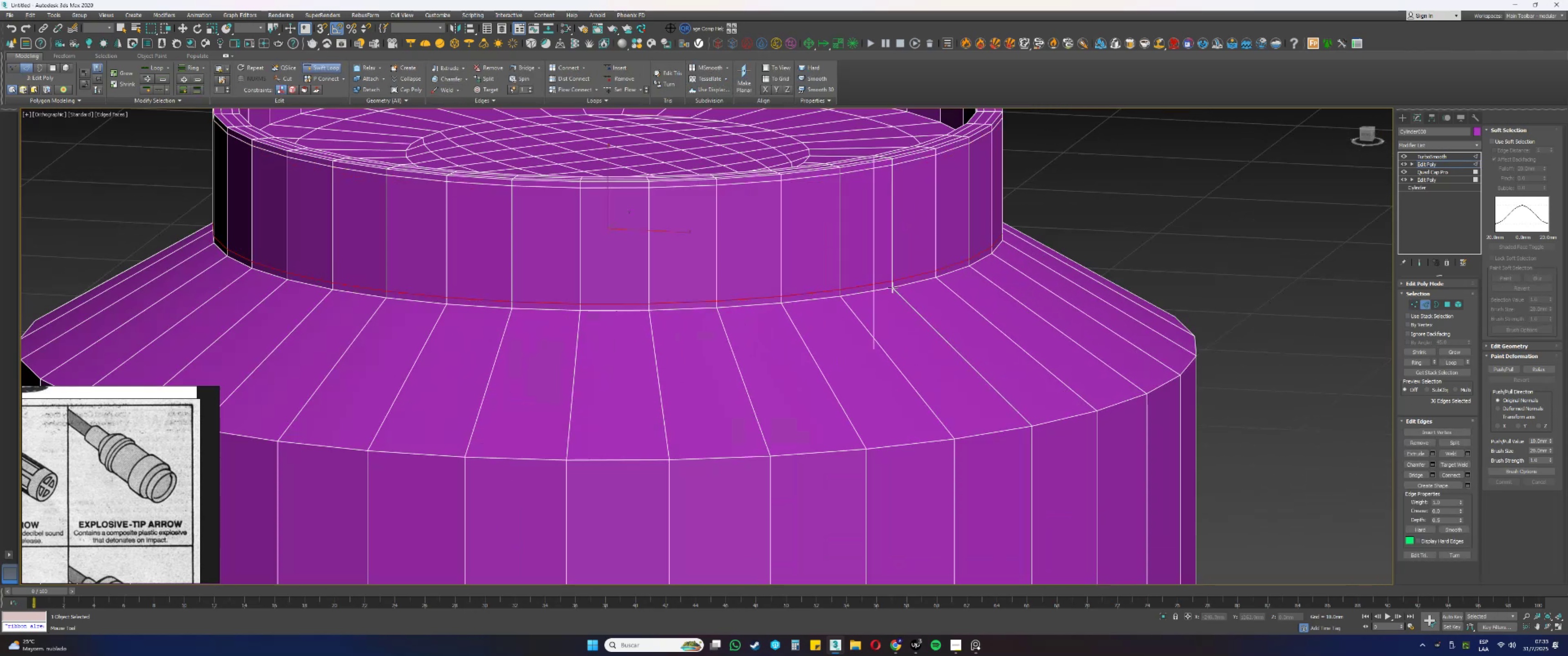 
left_click([897, 292])
 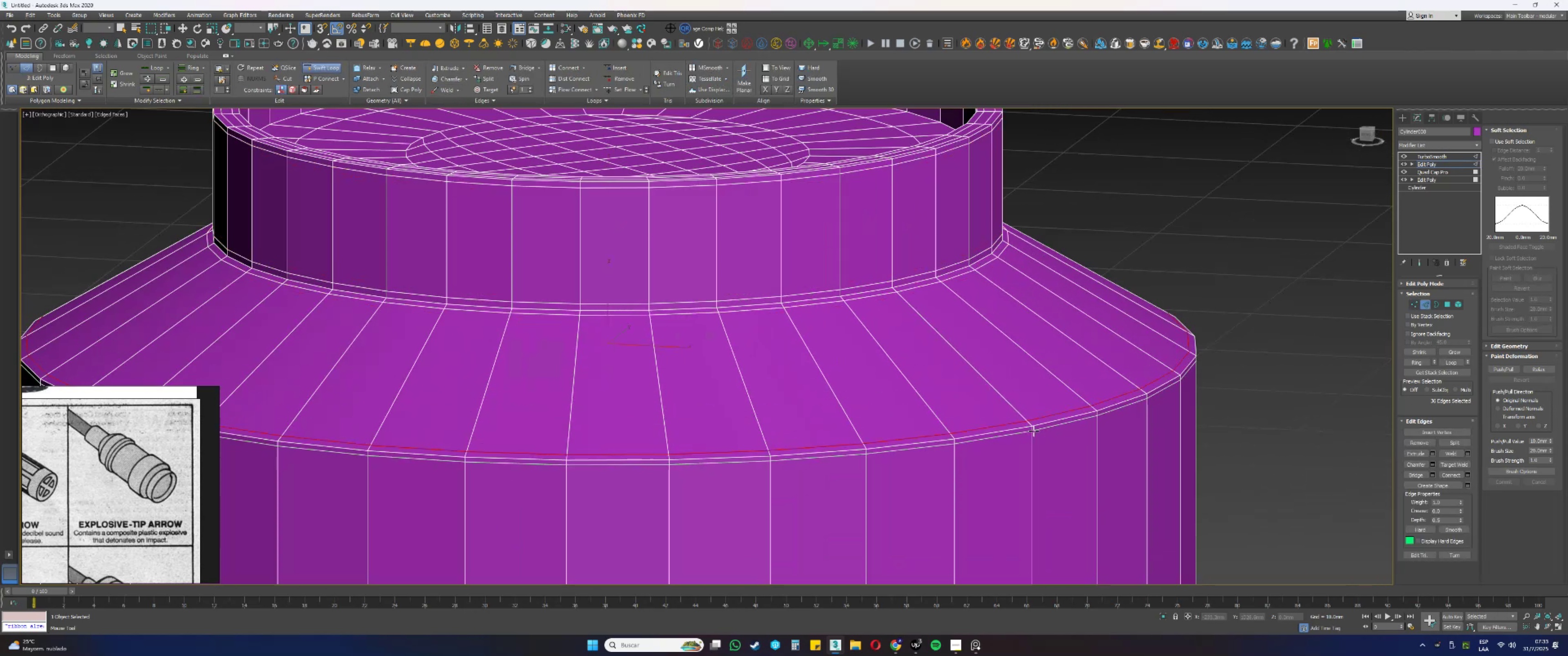 
scroll: coordinate [993, 375], scroll_direction: down, amount: 4.0
 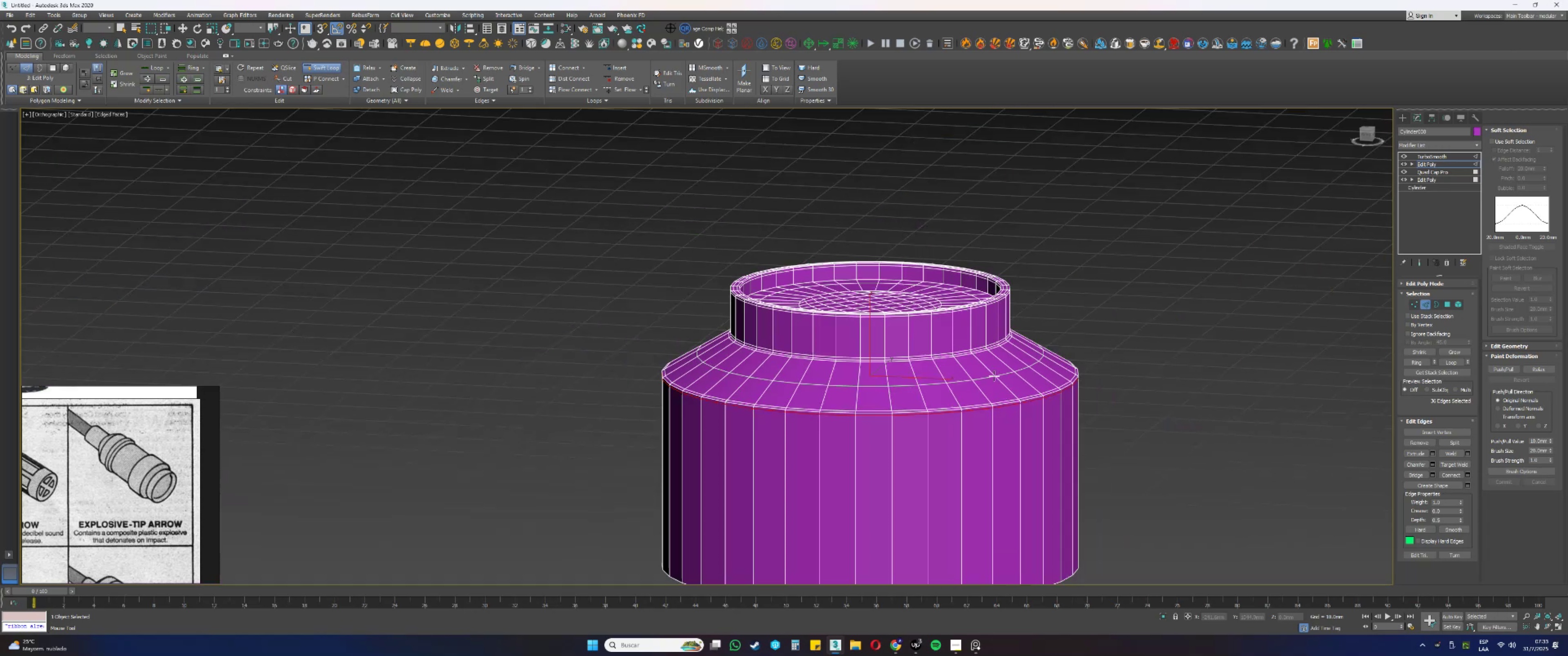 
hold_key(key=AltLeft, duration=0.32)
 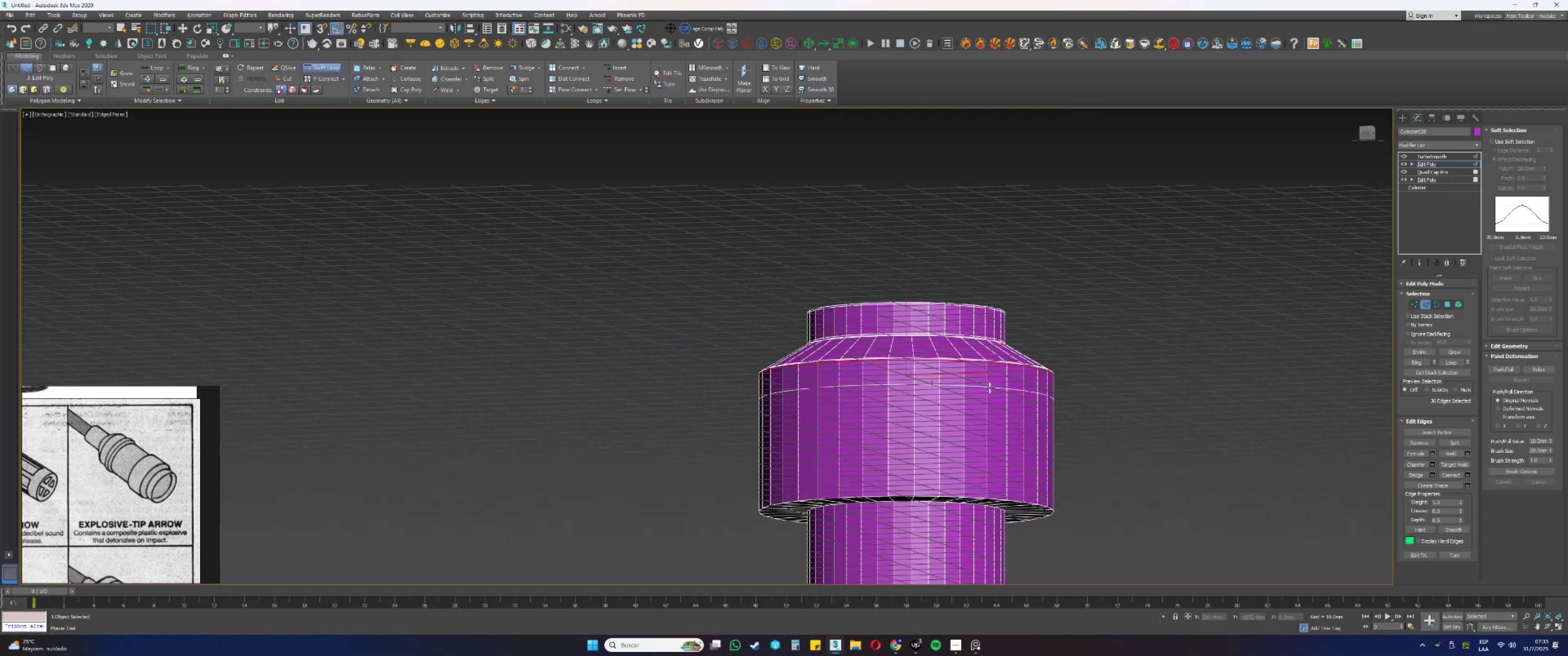 
key(Alt+AltLeft)
 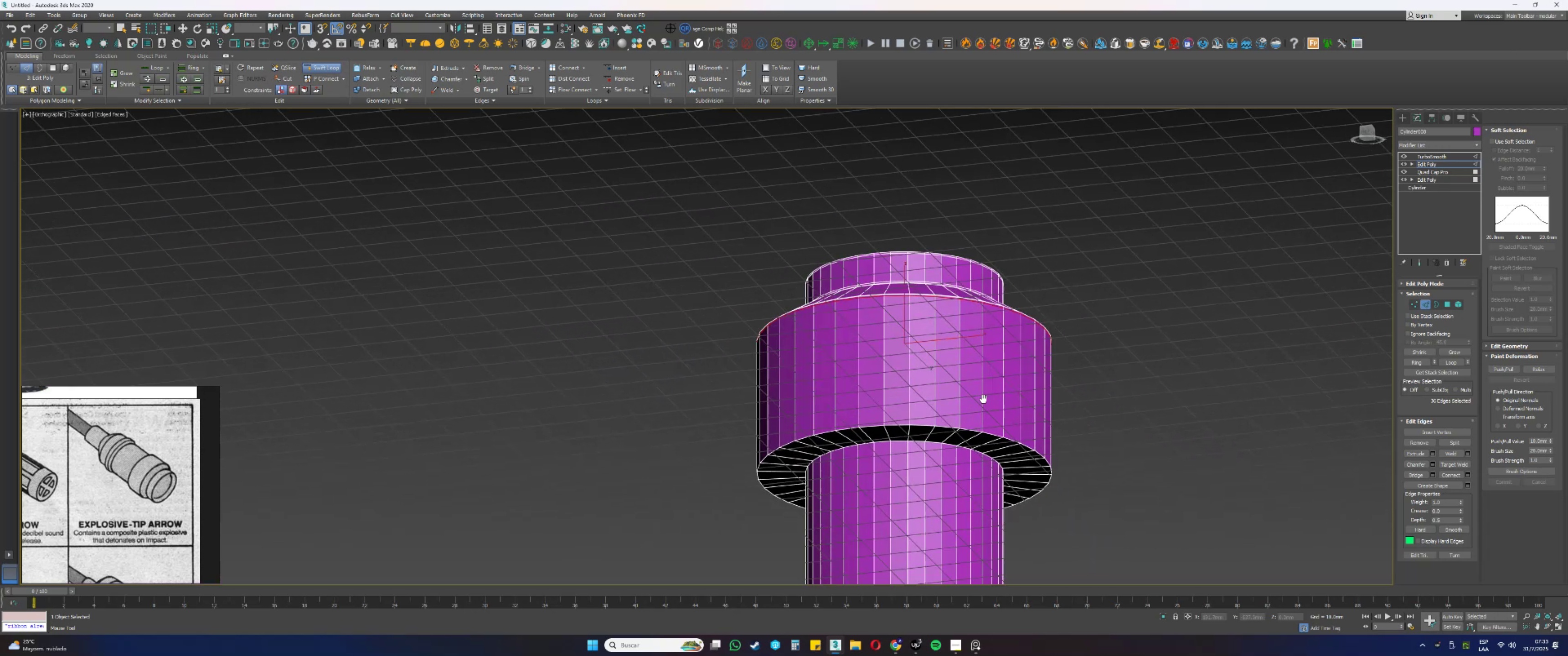 
key(G)
 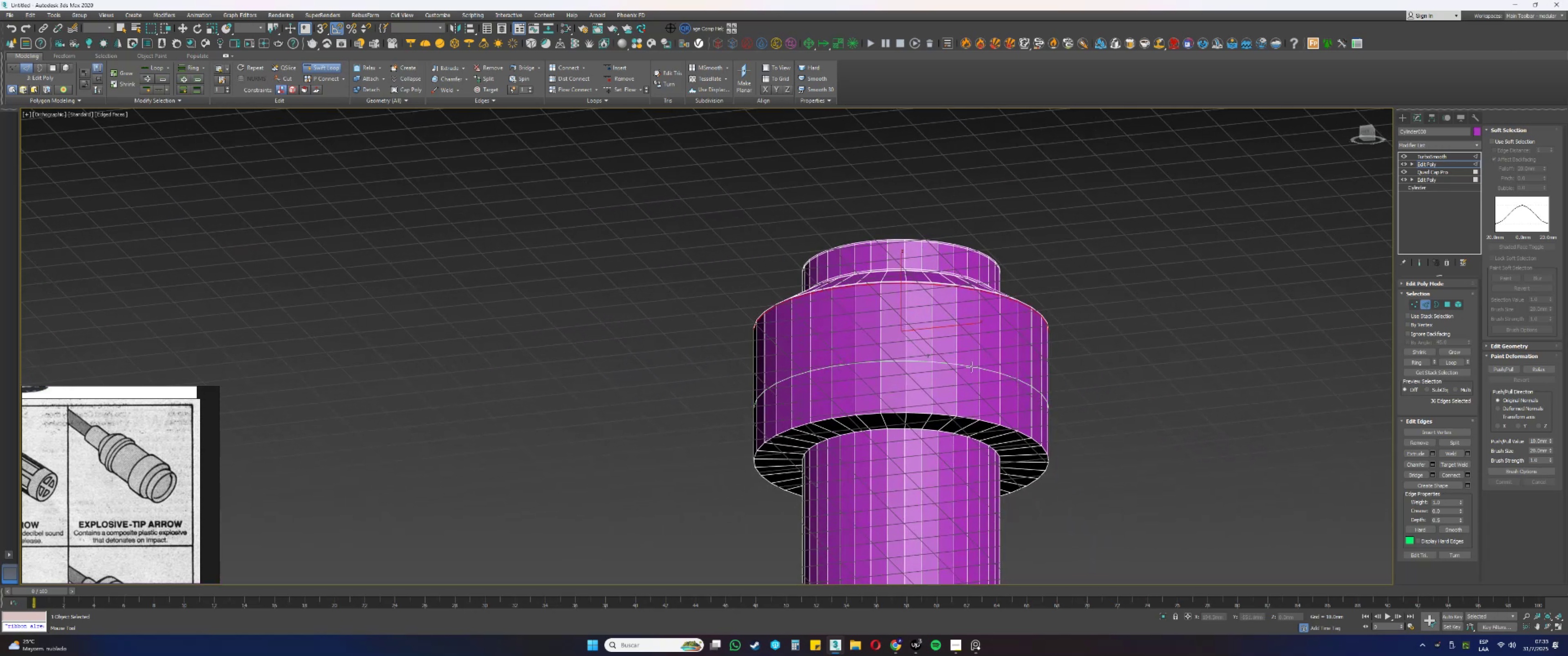 
scroll: coordinate [932, 395], scroll_direction: up, amount: 4.0
 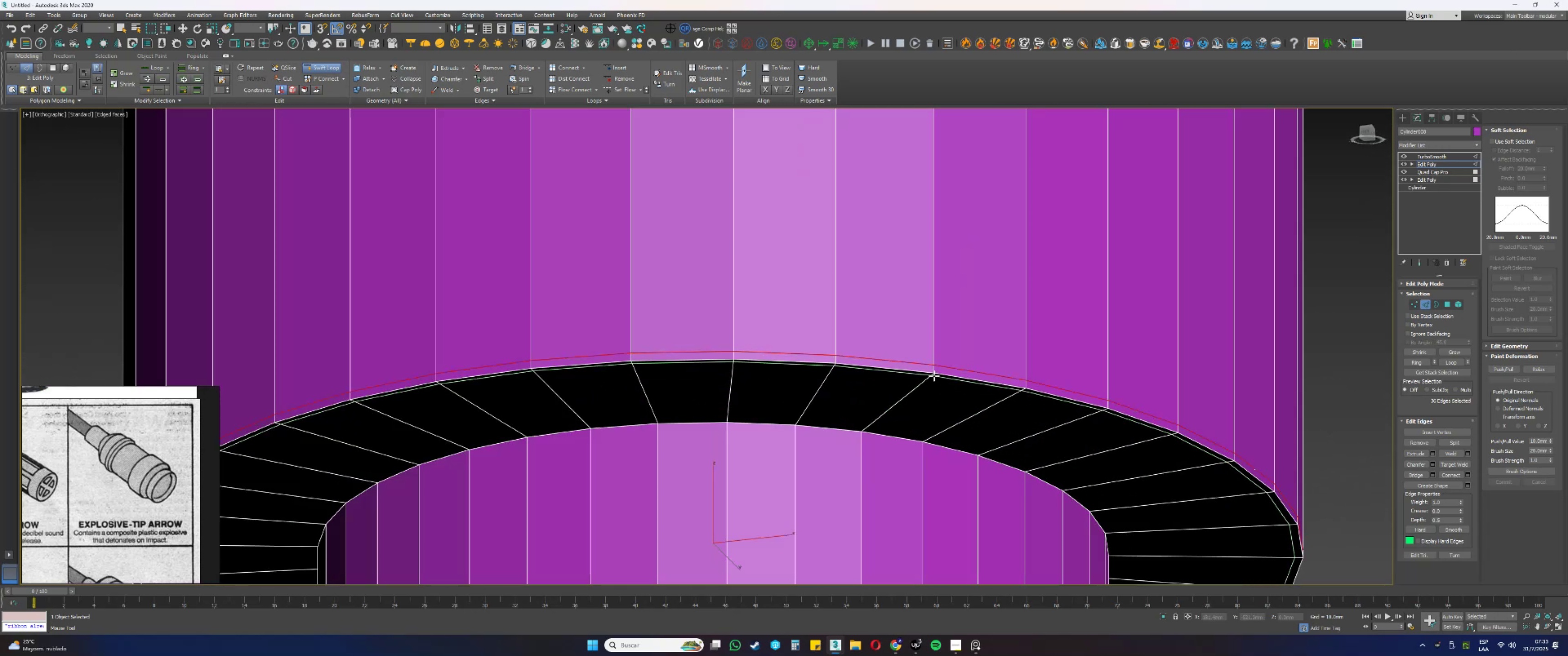 
left_click([931, 378])
 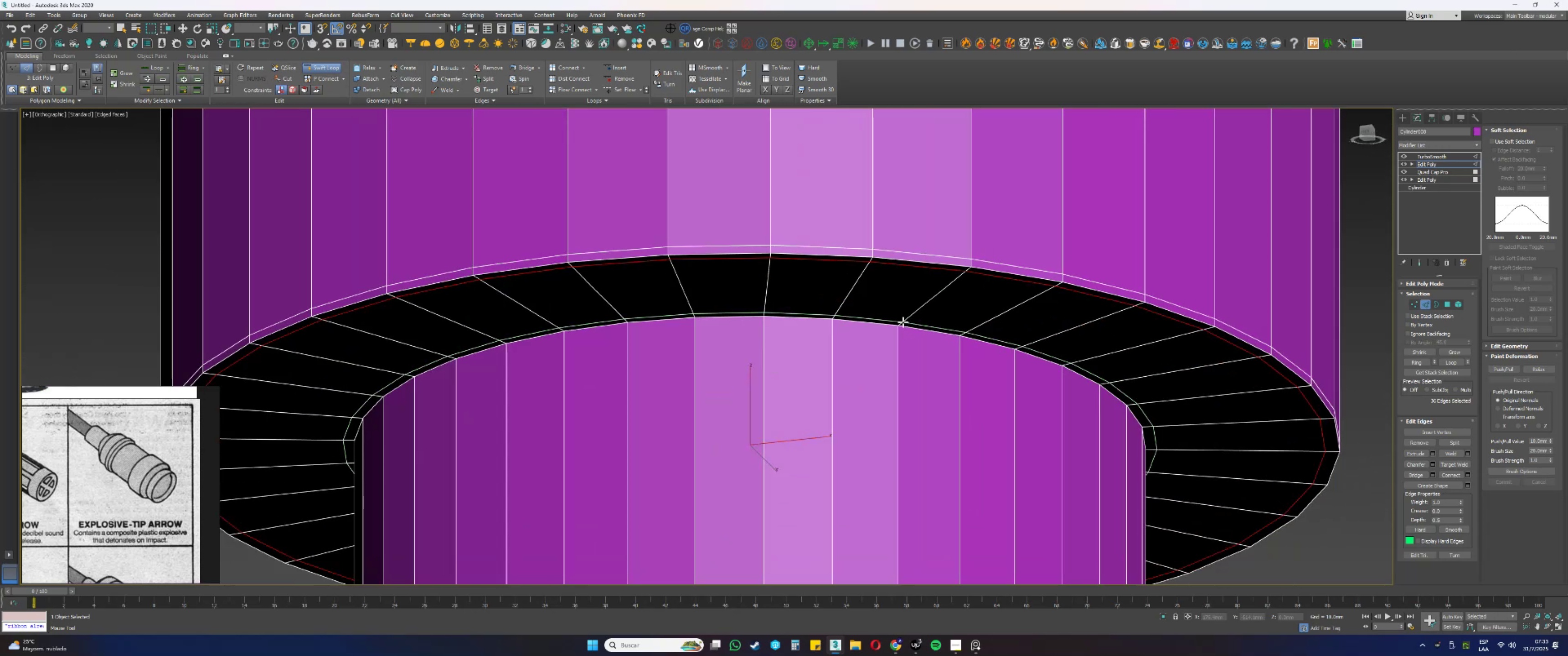 
left_click([903, 321])
 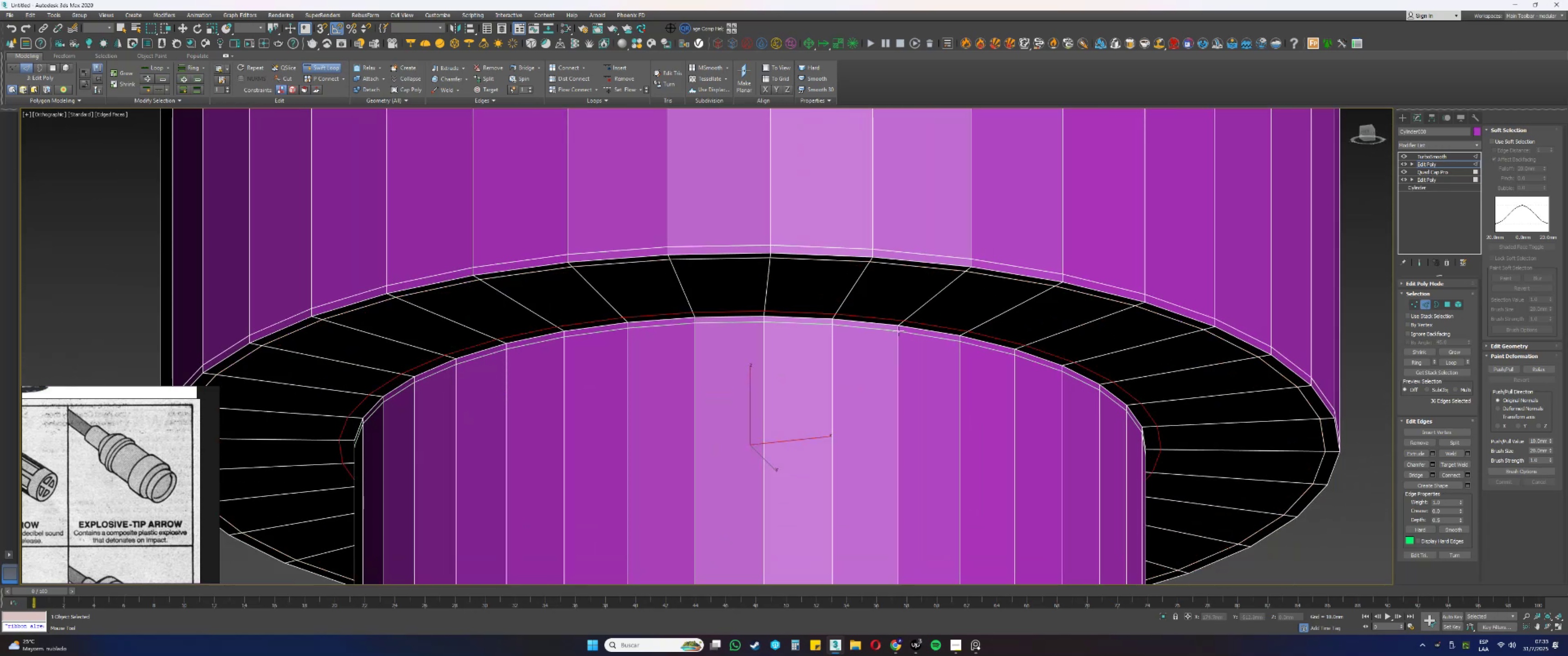 
left_click([898, 331])
 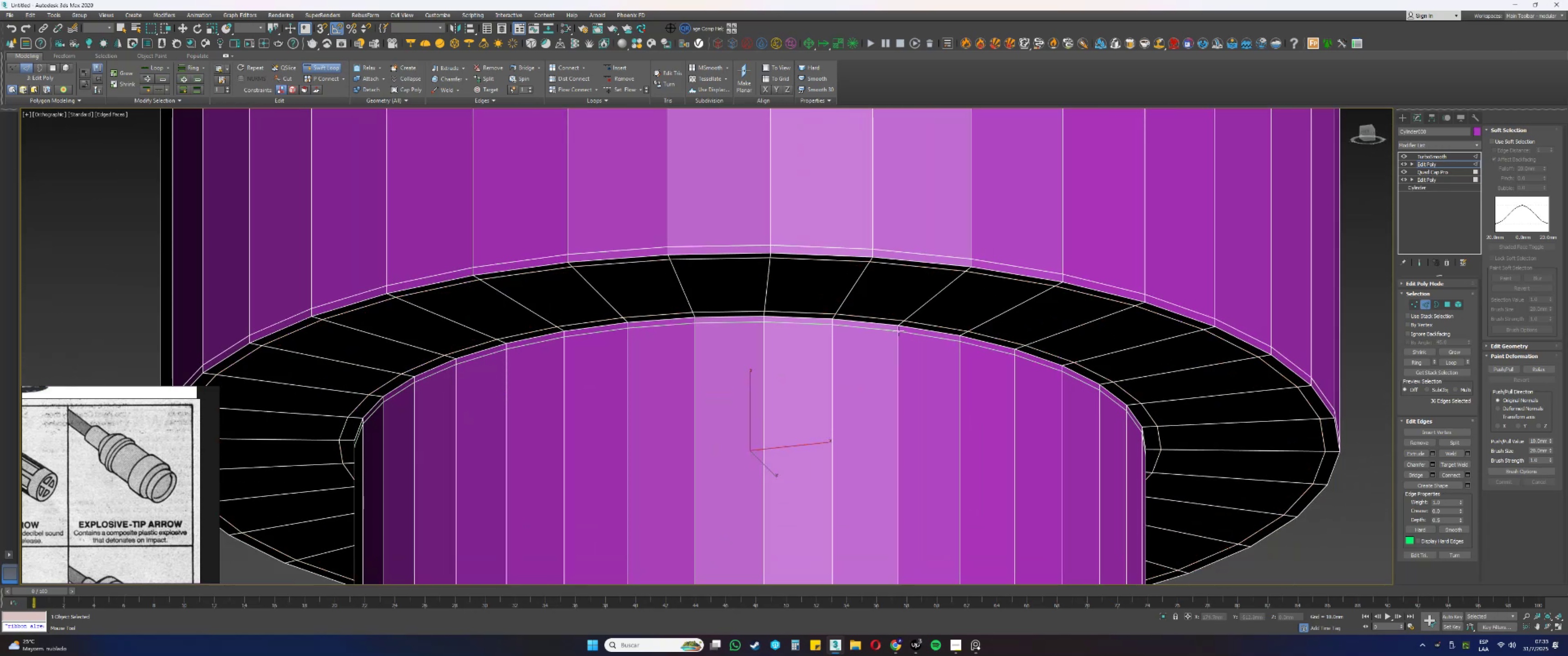 
scroll: coordinate [888, 312], scroll_direction: down, amount: 6.0
 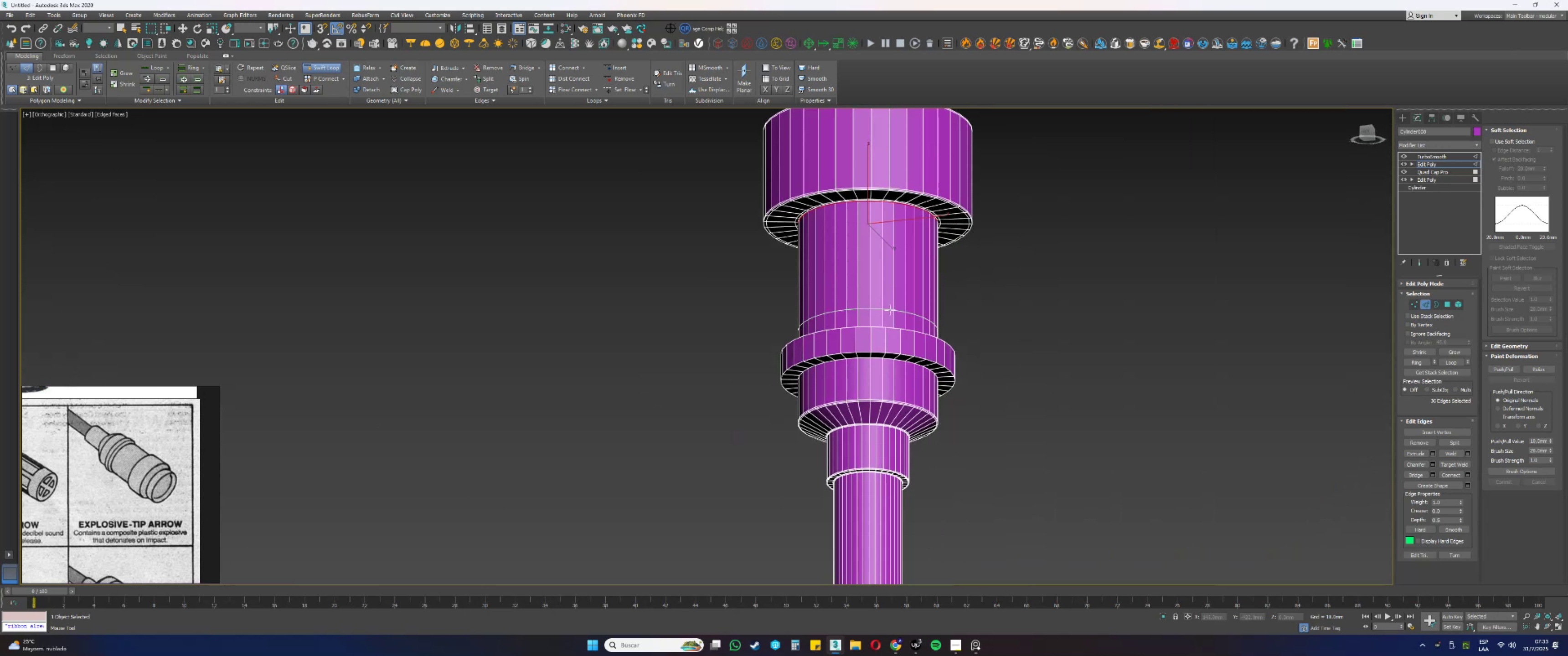 
hold_key(key=AltLeft, duration=0.35)
 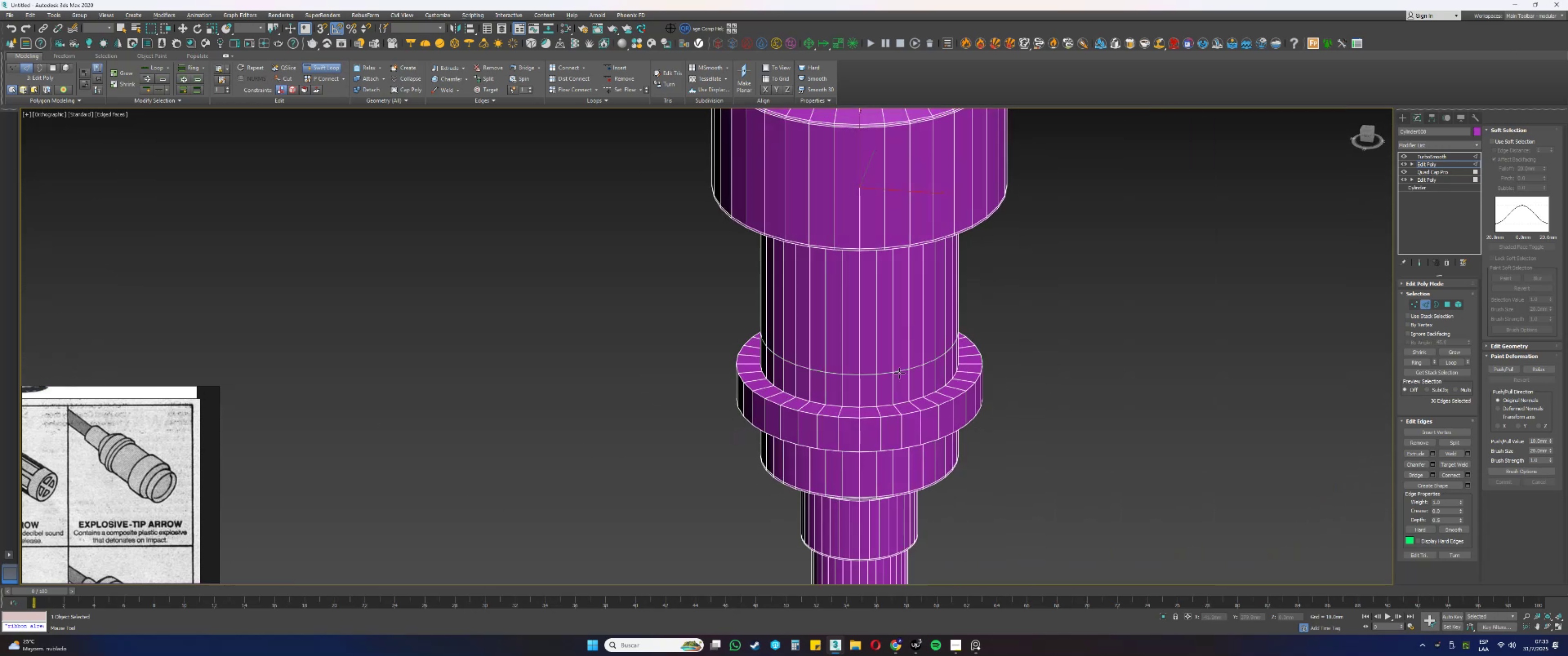 
scroll: coordinate [917, 393], scroll_direction: up, amount: 4.0
 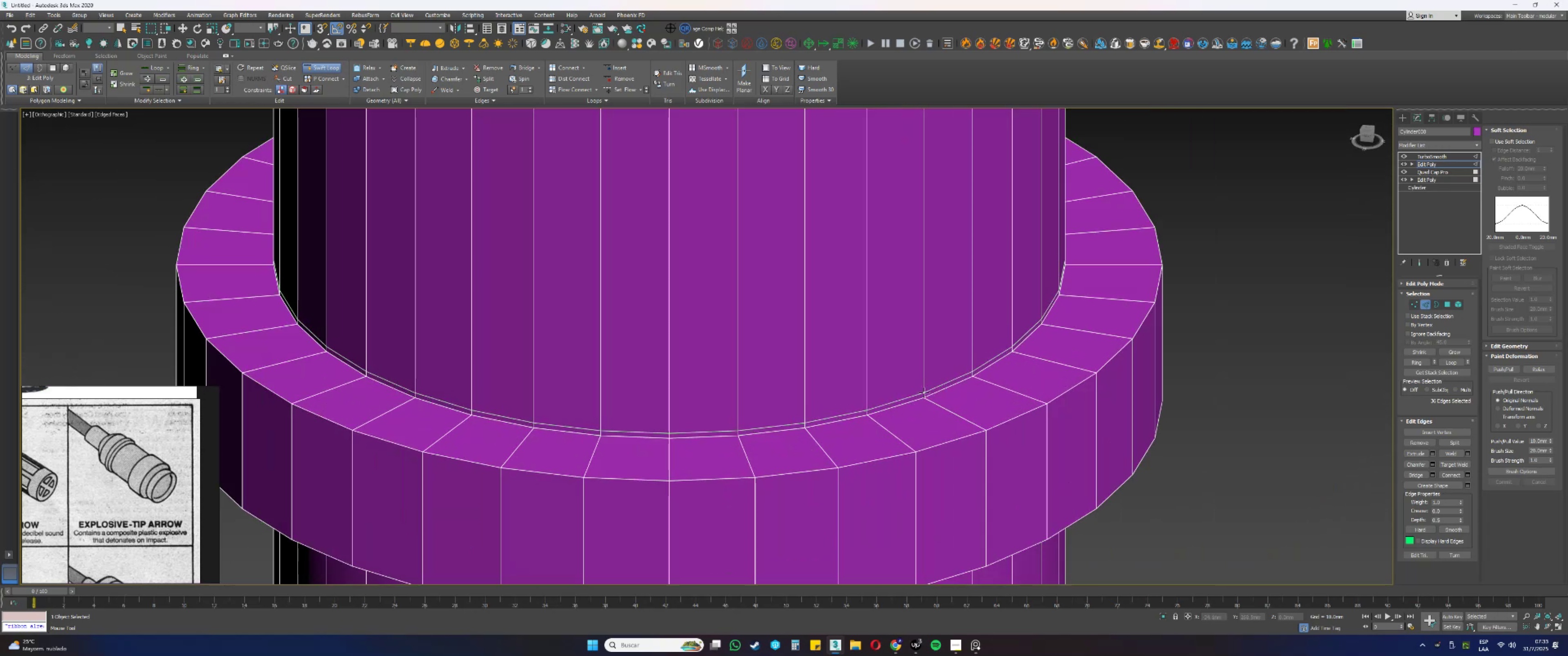 
left_click([924, 390])
 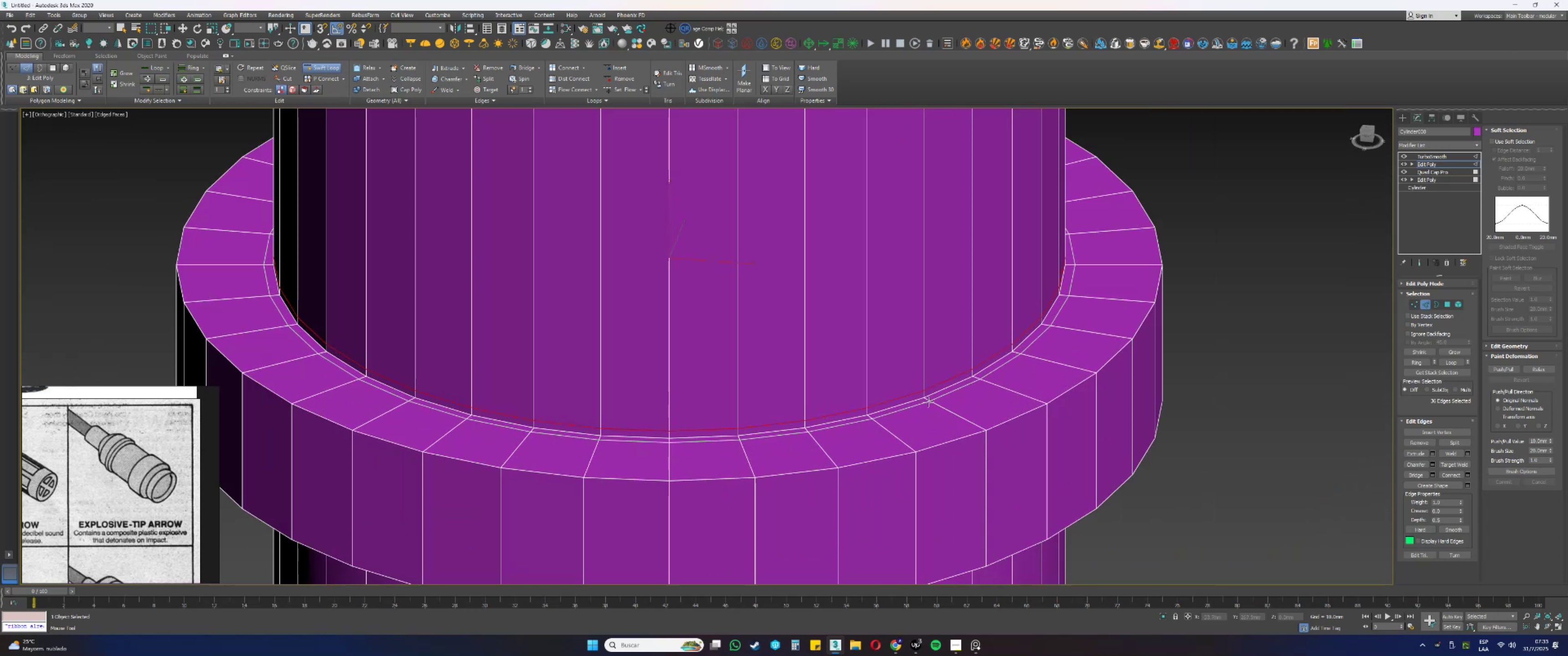 
left_click([928, 402])
 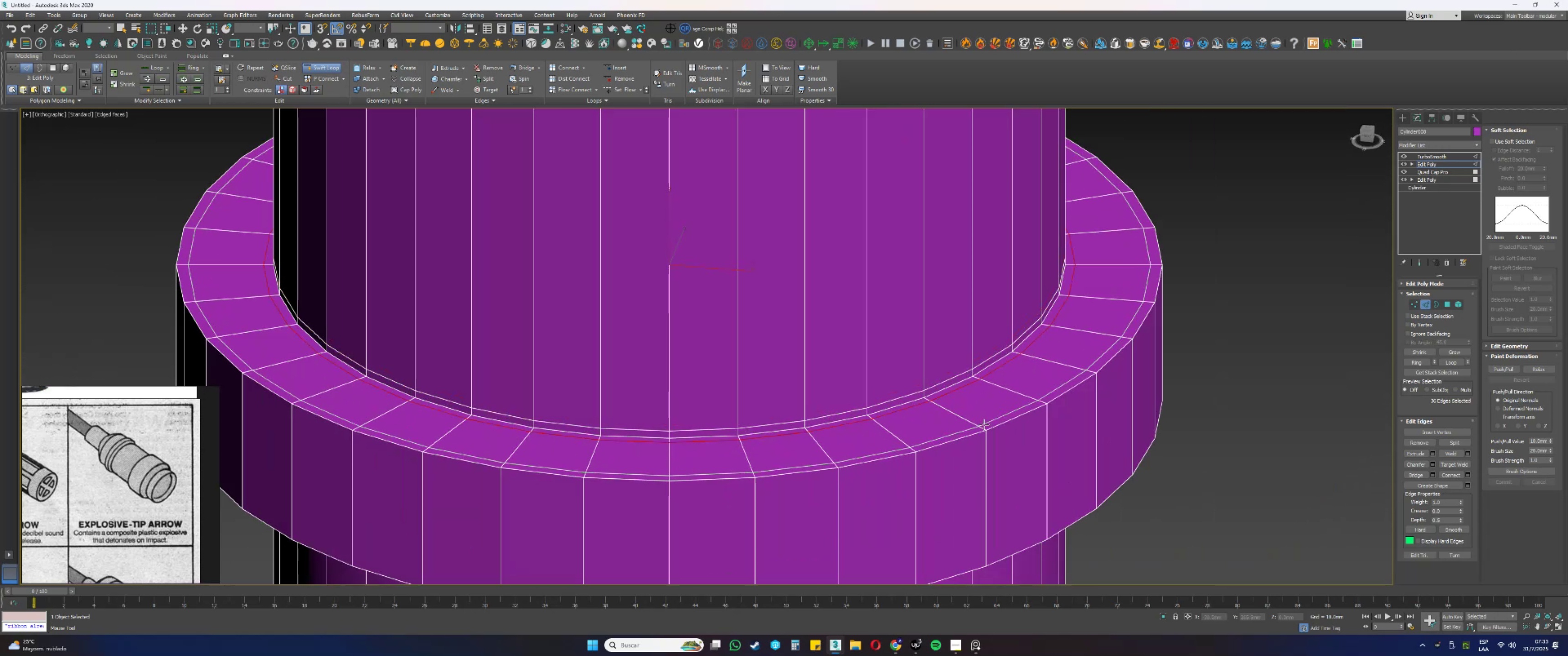 
left_click([982, 425])
 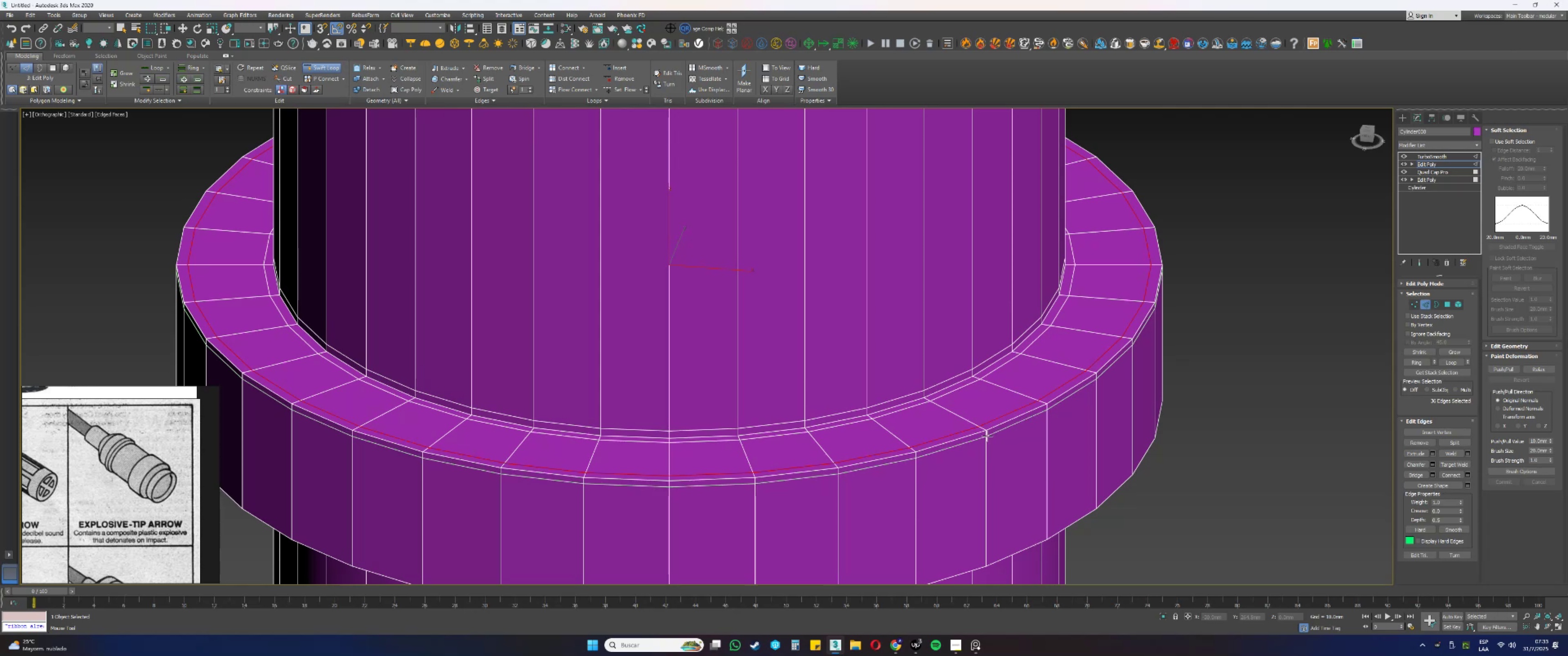 
left_click([987, 436])
 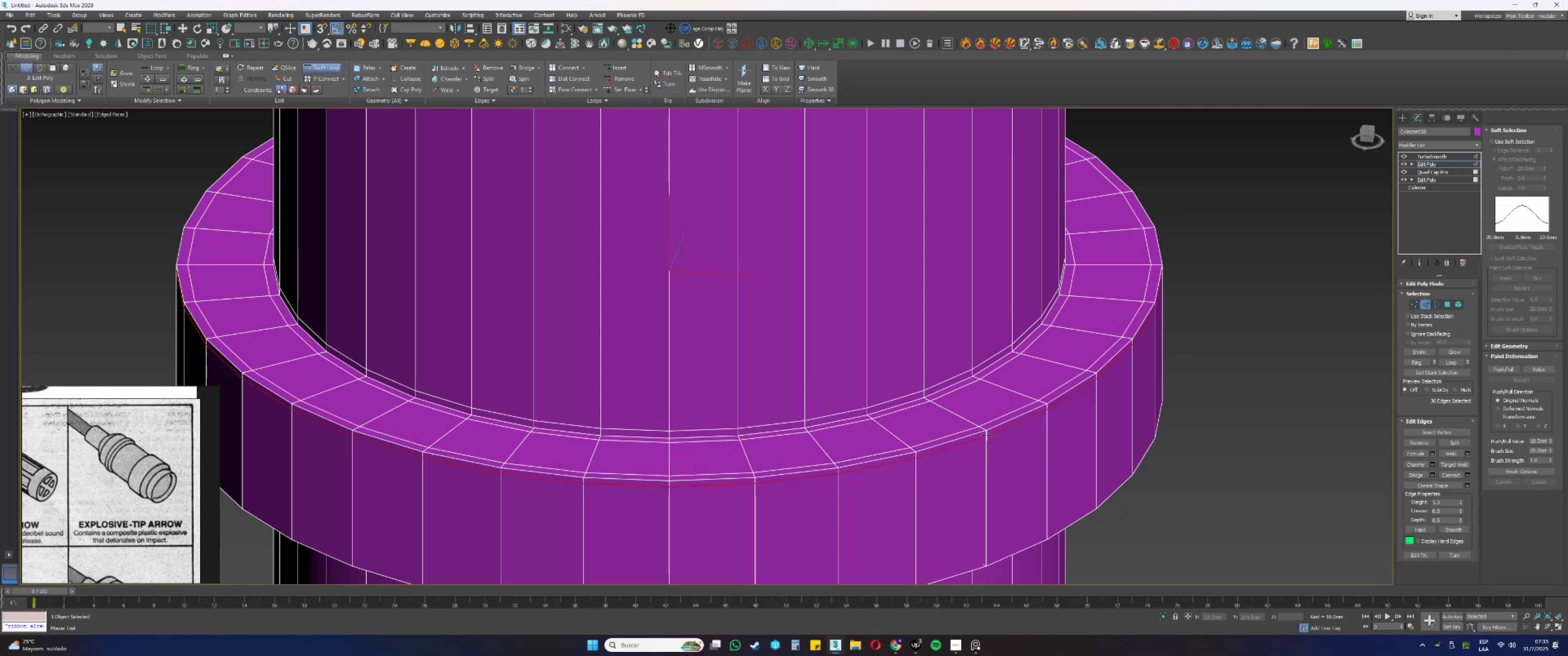 
scroll: coordinate [974, 343], scroll_direction: down, amount: 2.0
 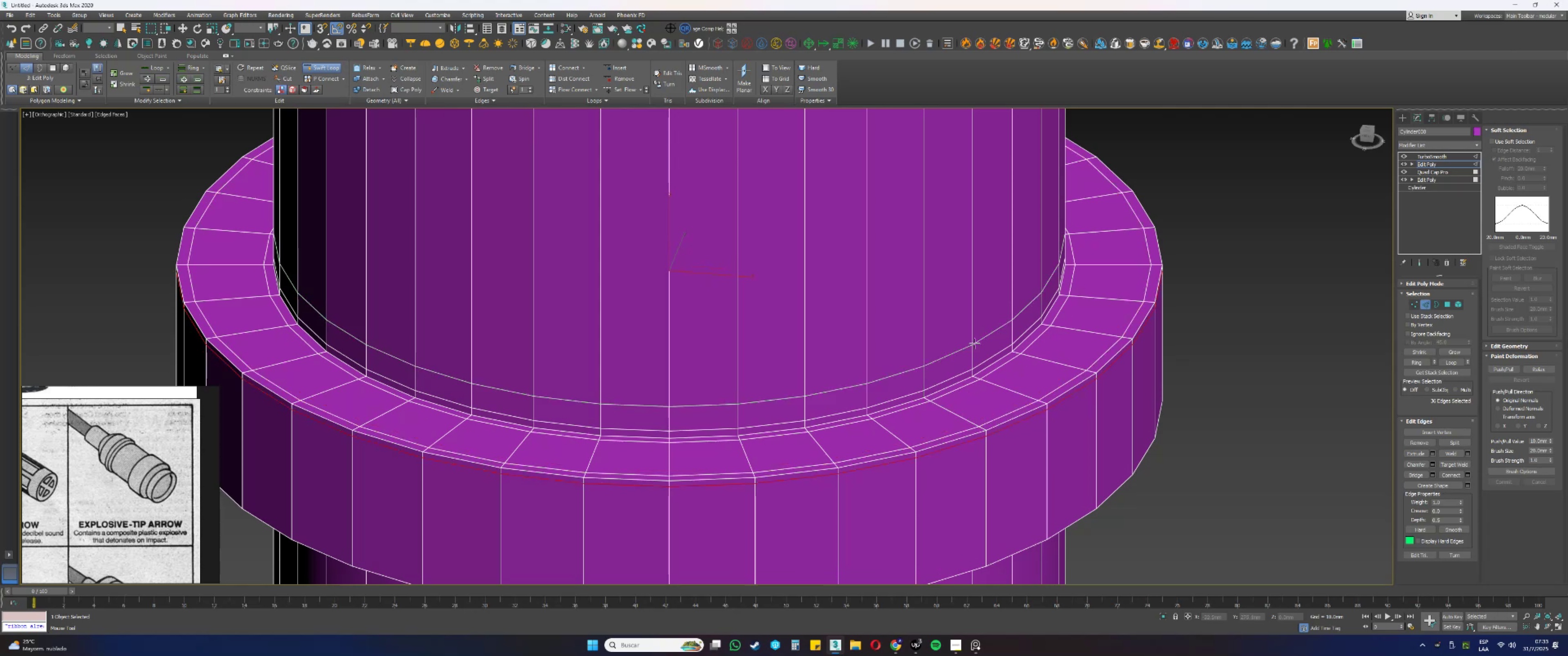 
hold_key(key=AltLeft, duration=0.39)
 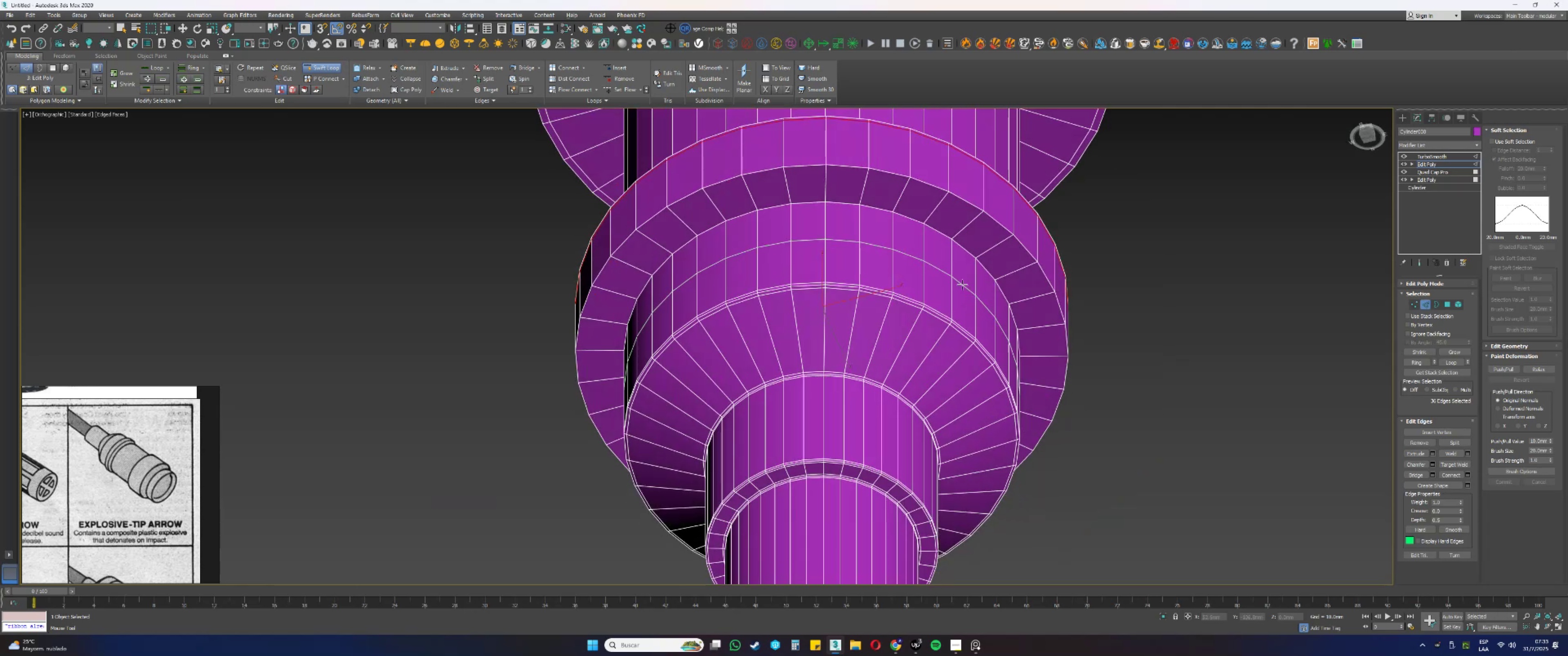 
scroll: coordinate [966, 216], scroll_direction: up, amount: 3.0
 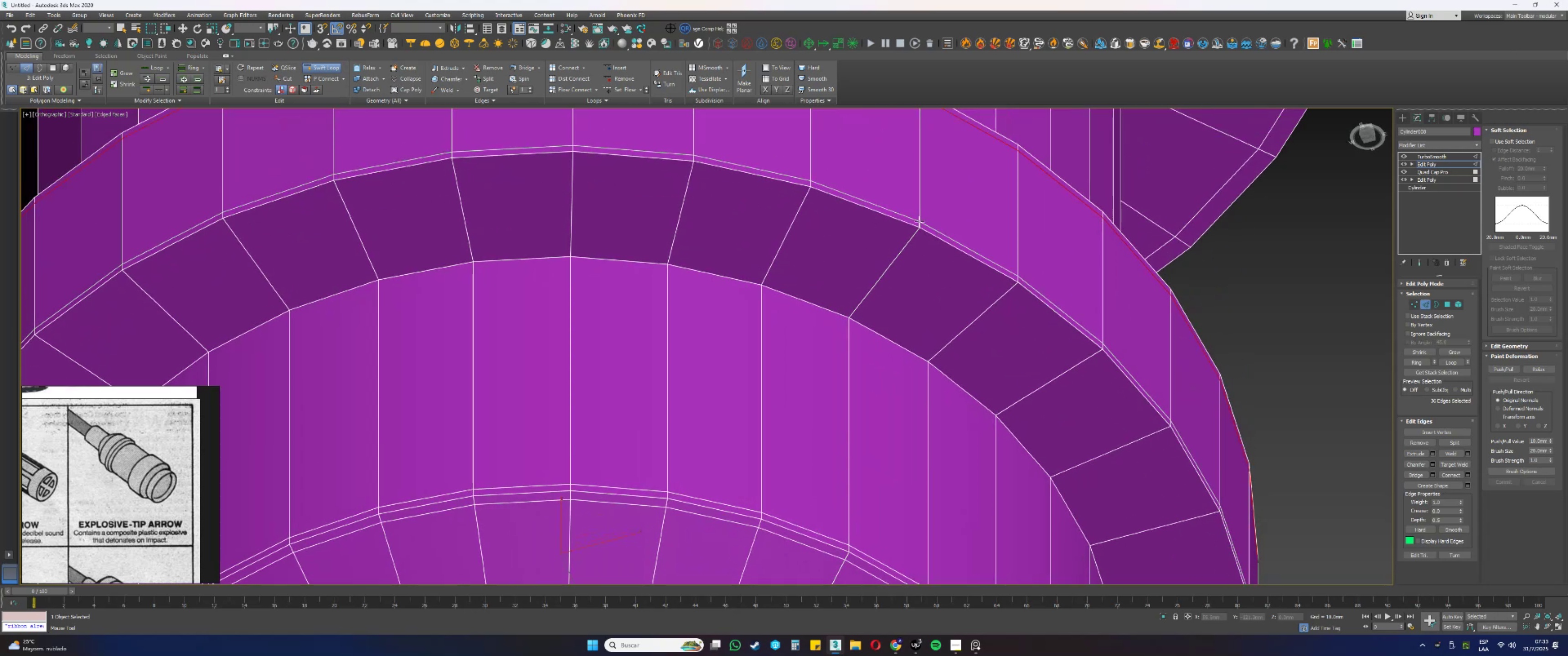 
left_click([919, 221])
 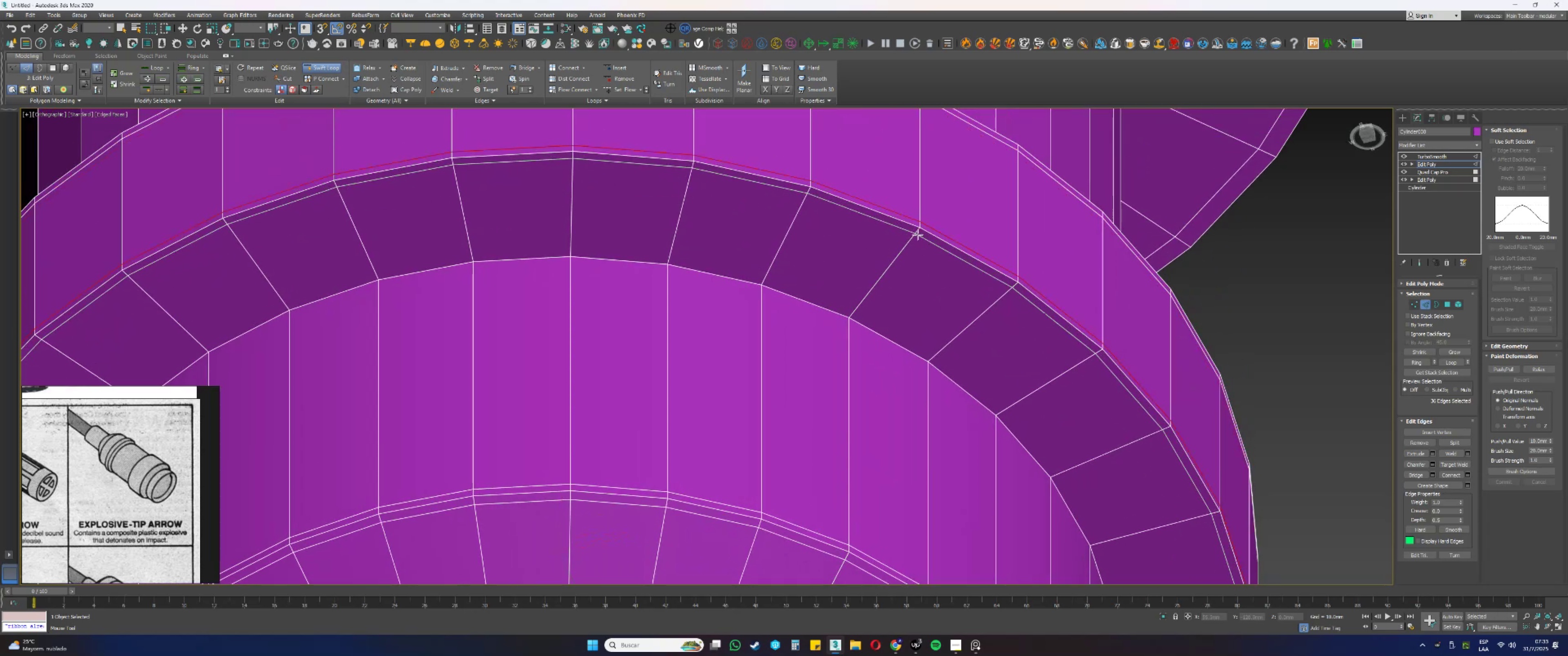 
left_click([918, 235])
 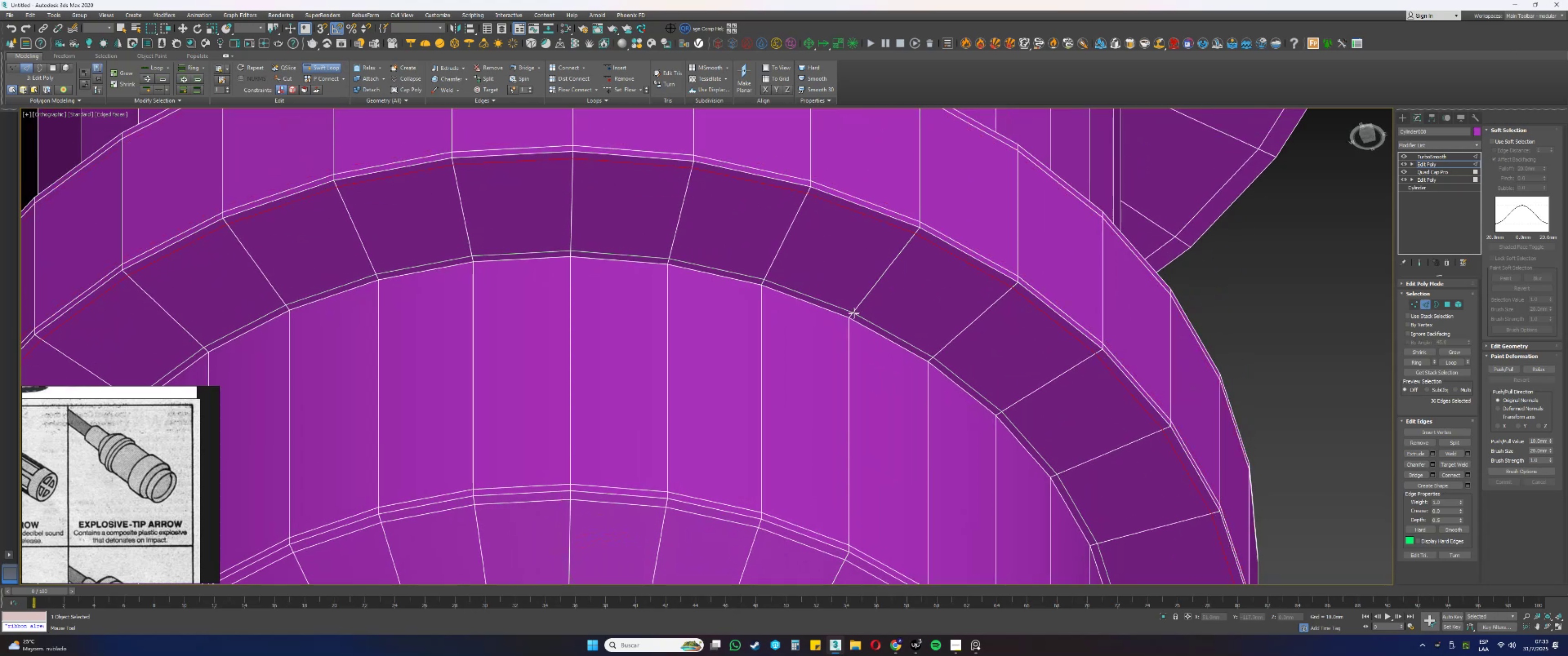 
left_click([853, 313])
 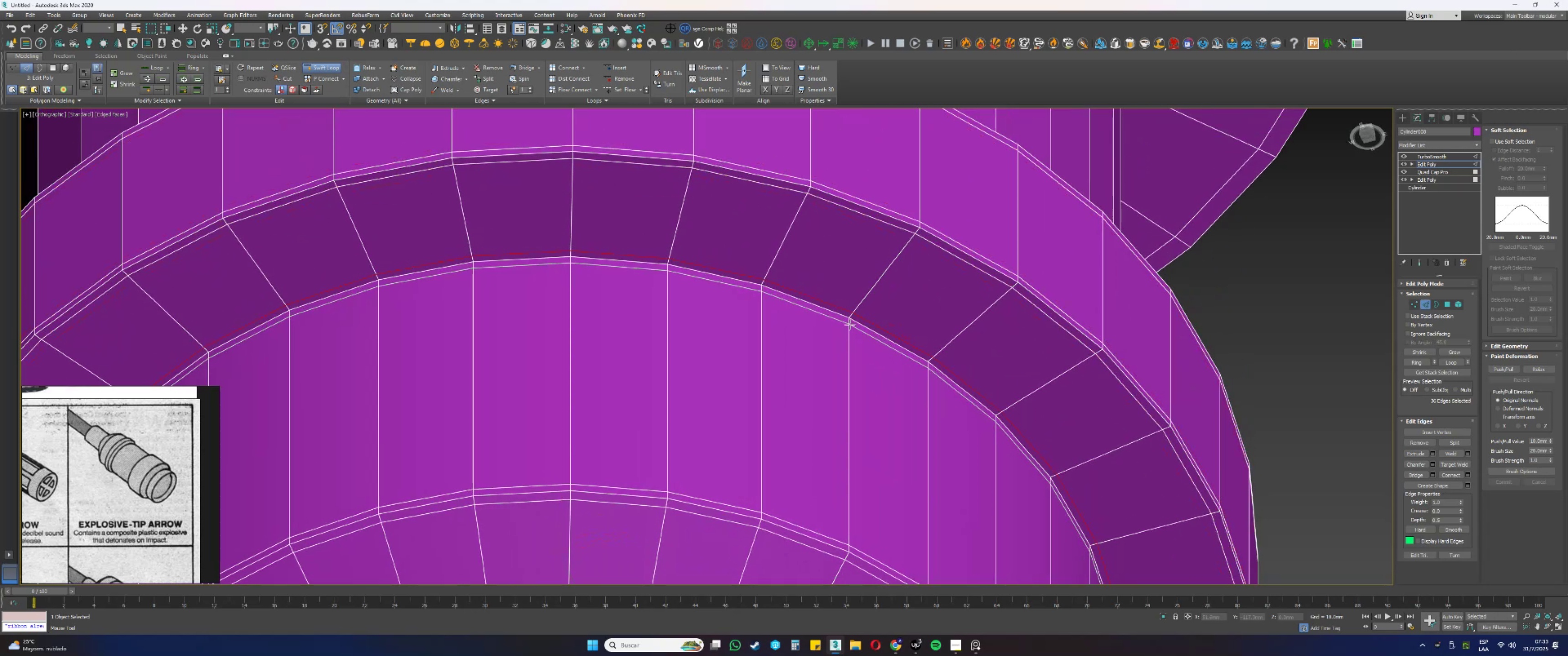 
left_click([850, 325])
 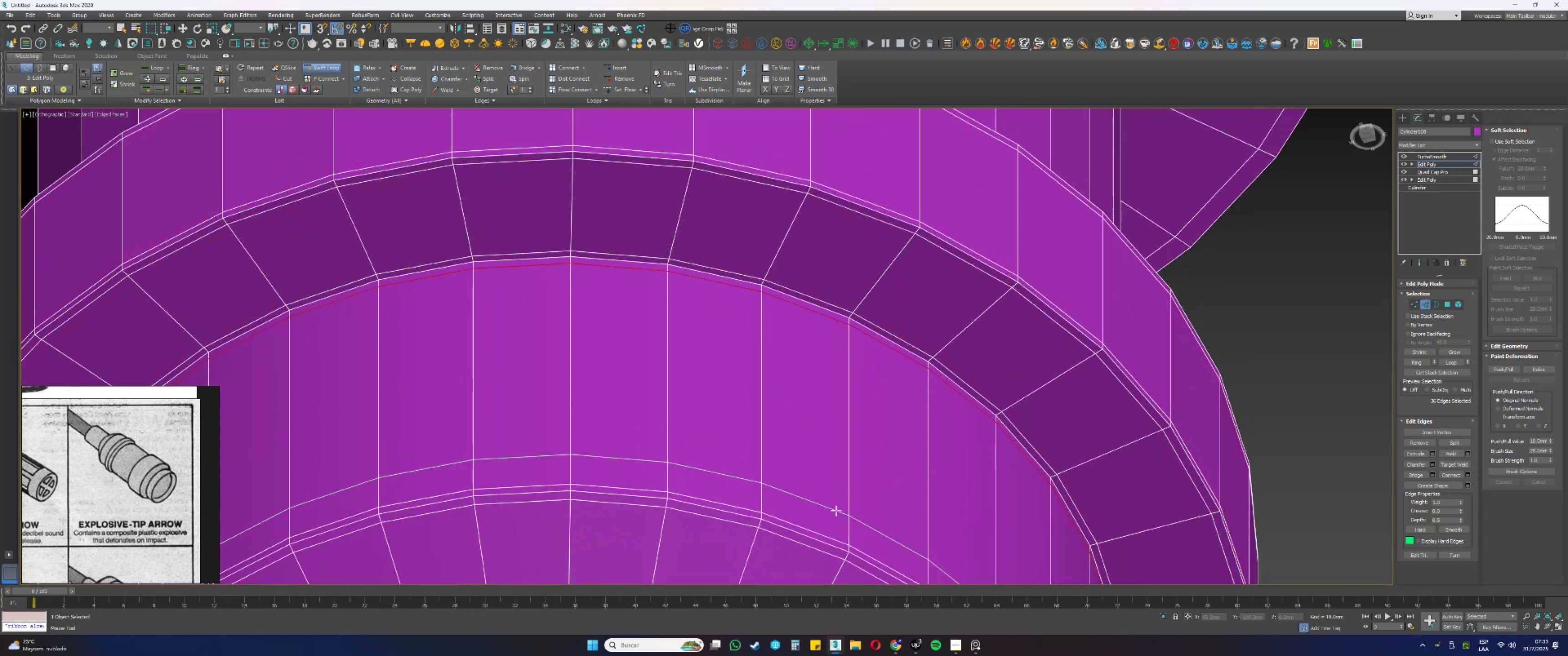 
scroll: coordinate [915, 260], scroll_direction: down, amount: 6.0
 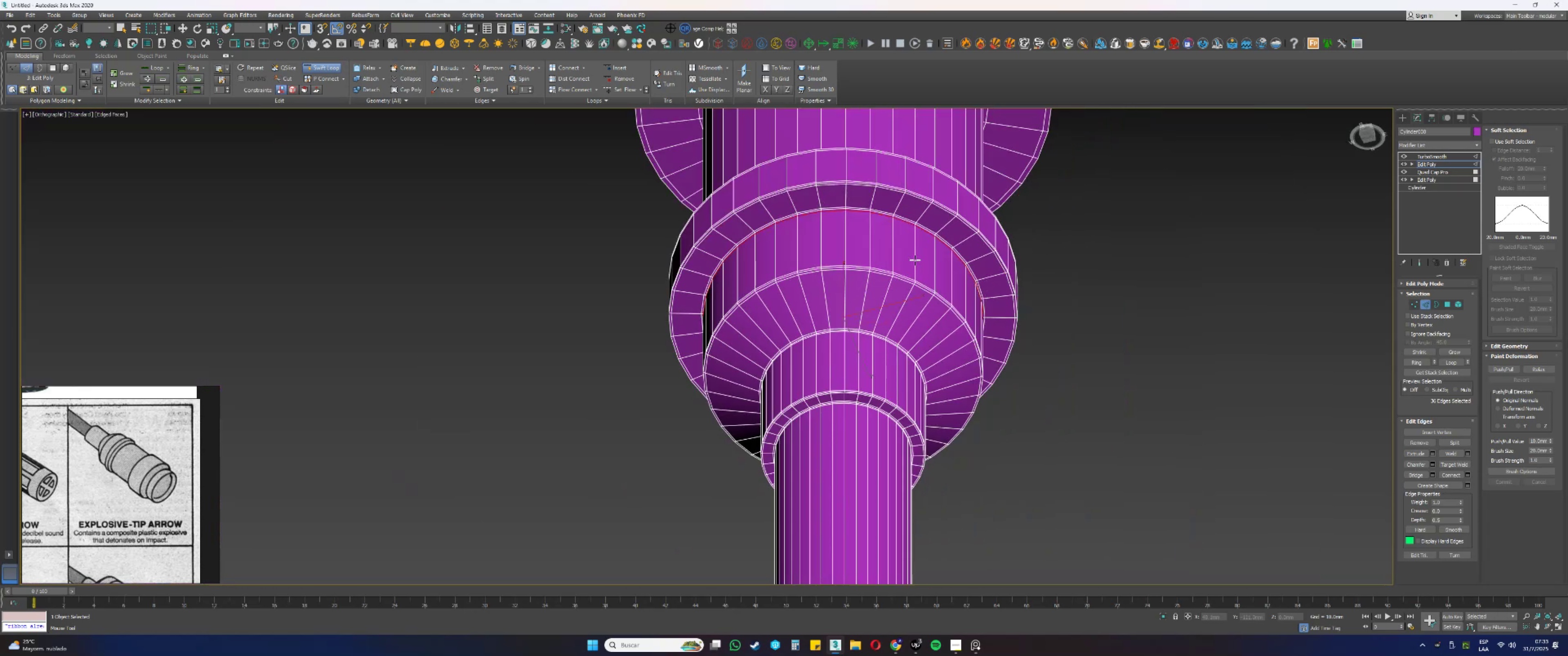 
right_click([915, 261])
 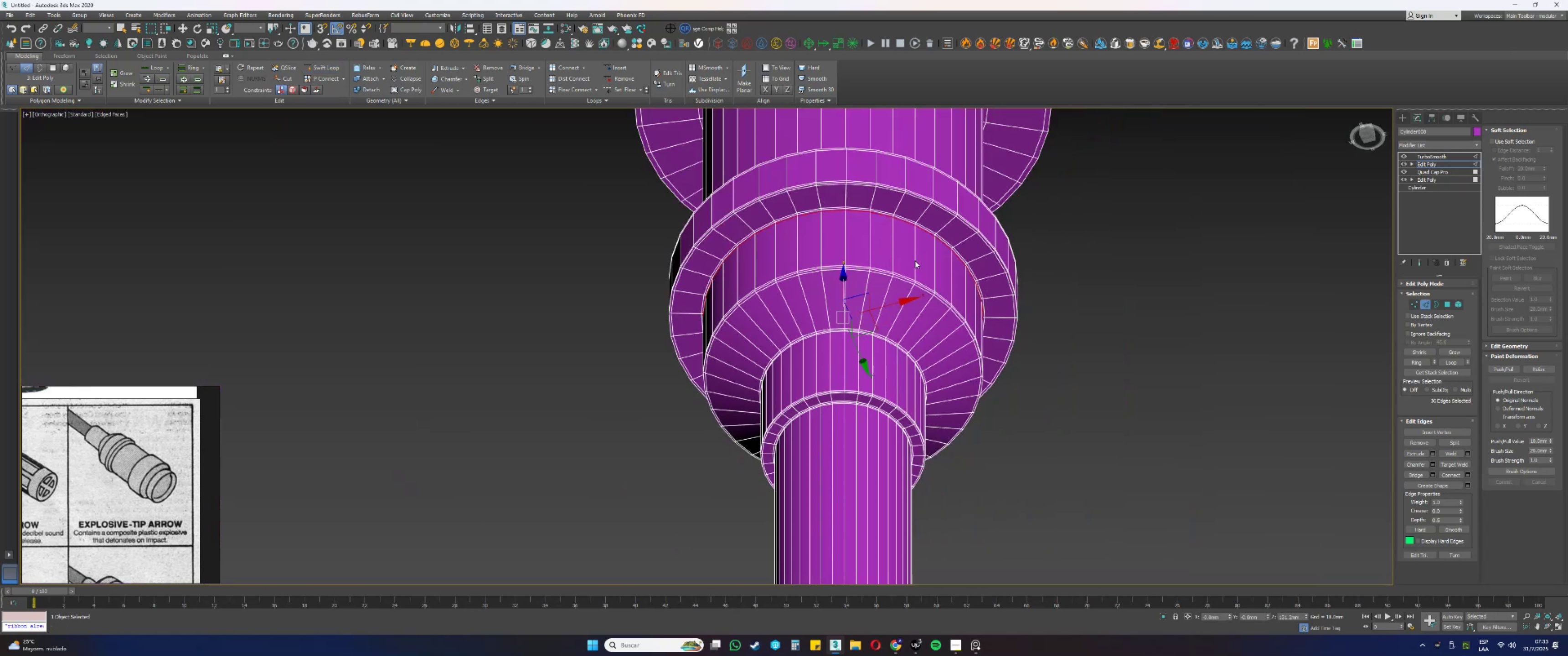 
scroll: coordinate [915, 261], scroll_direction: down, amount: 4.0
 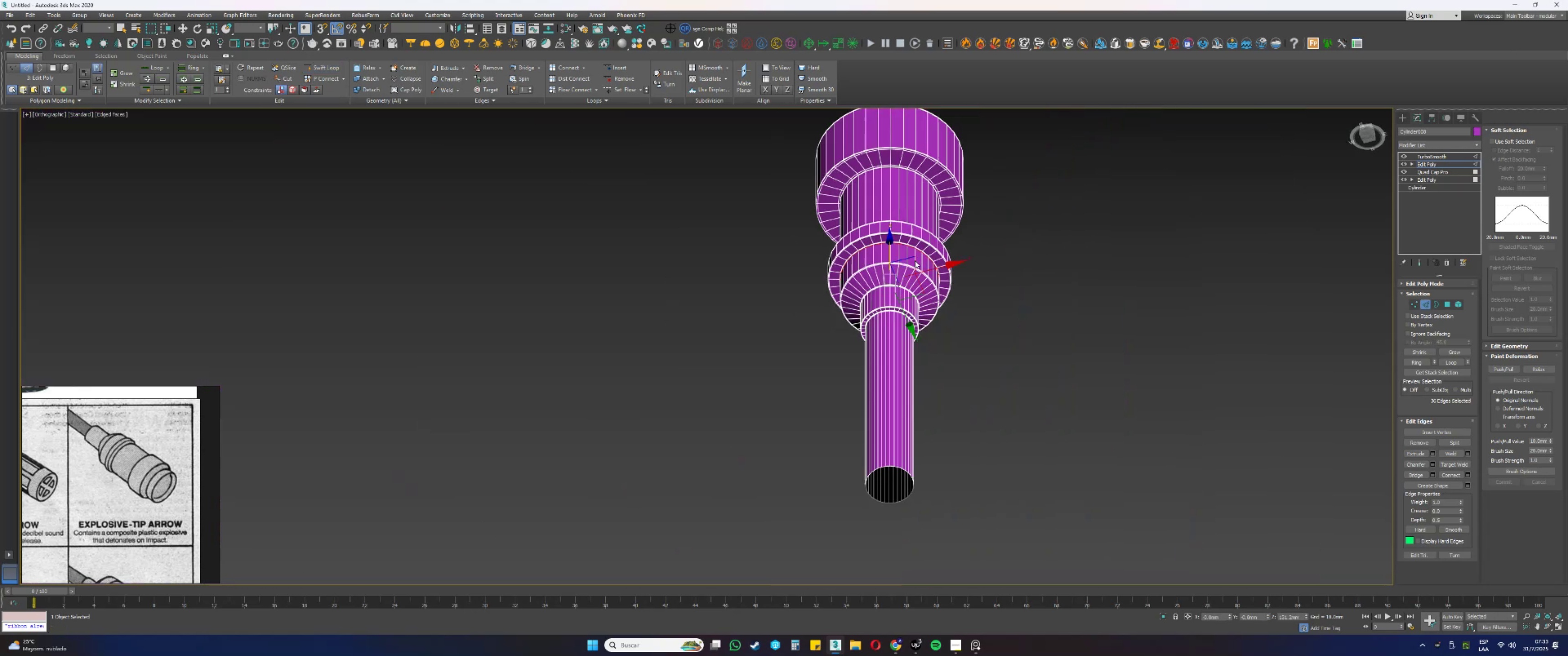 
key(Alt+AltLeft)
 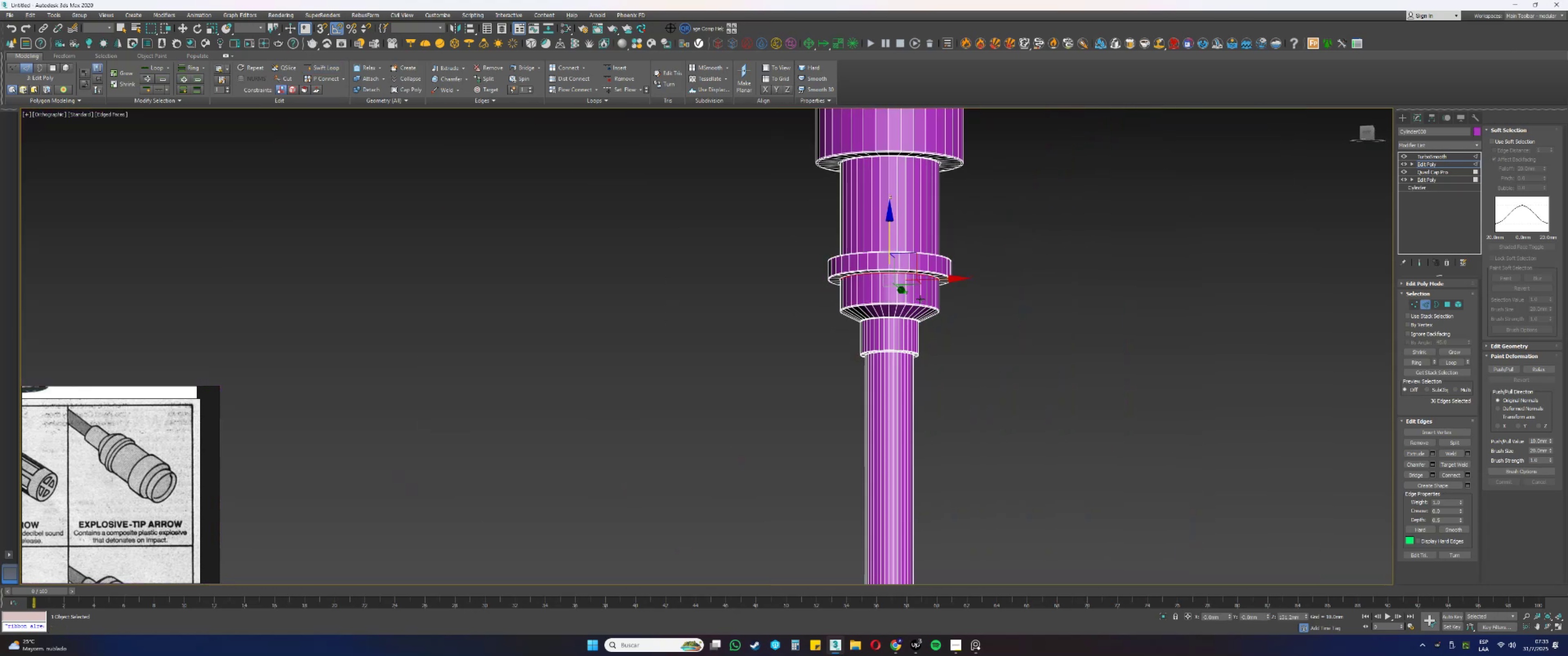 
key(2)
 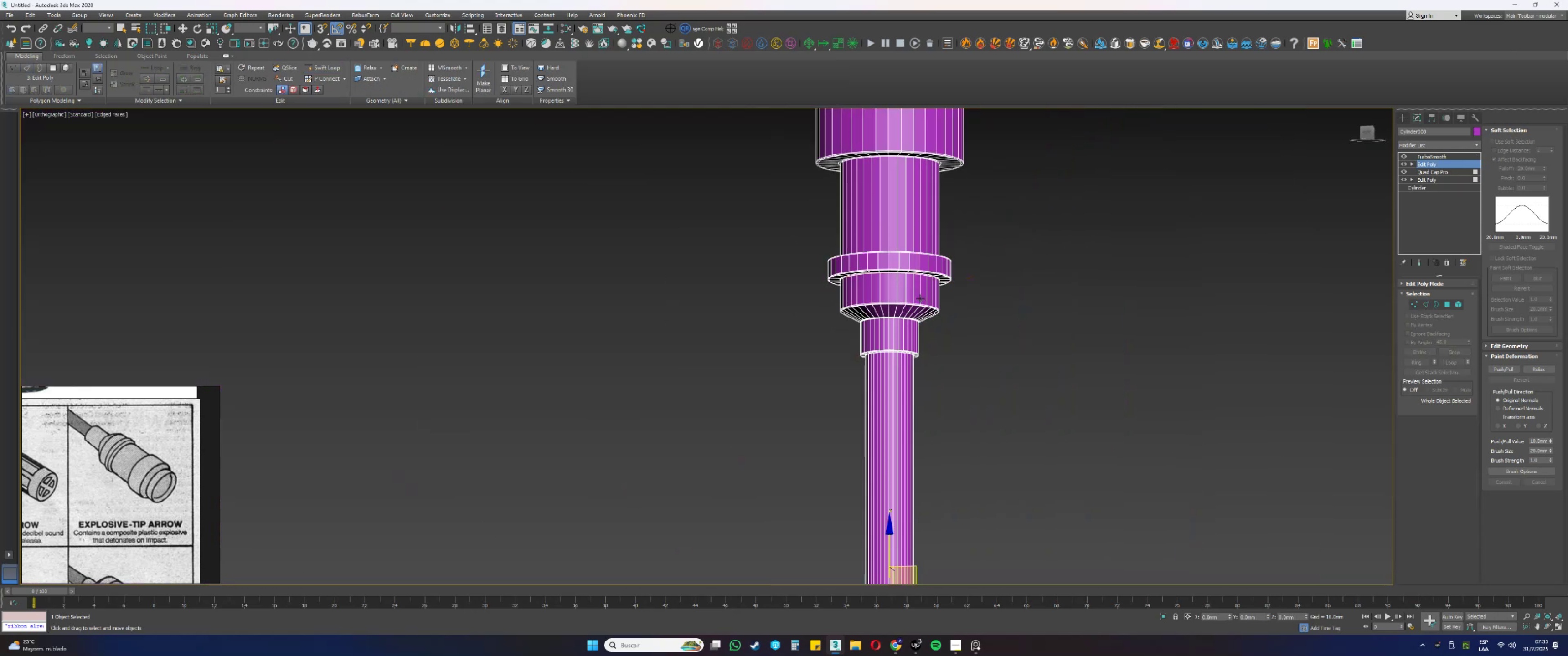 
key(F3)
 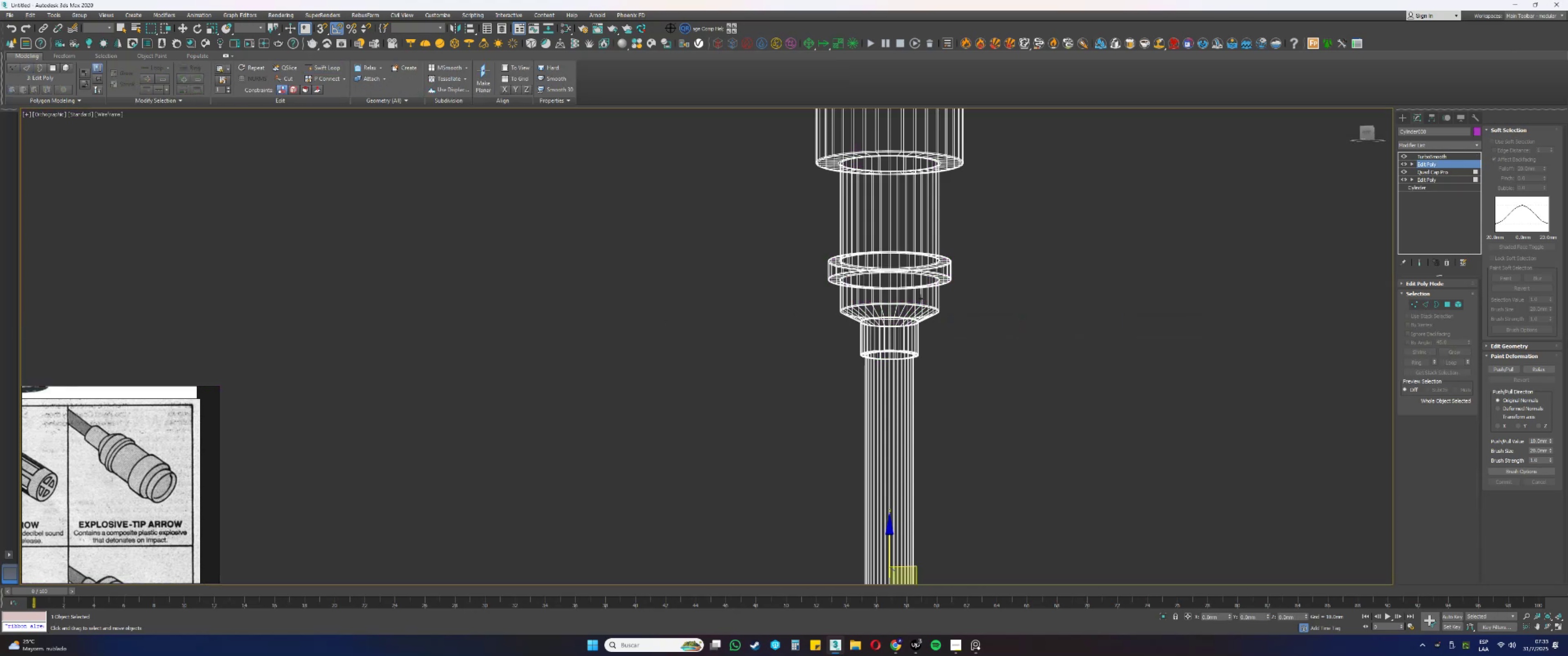 
key(F3)
 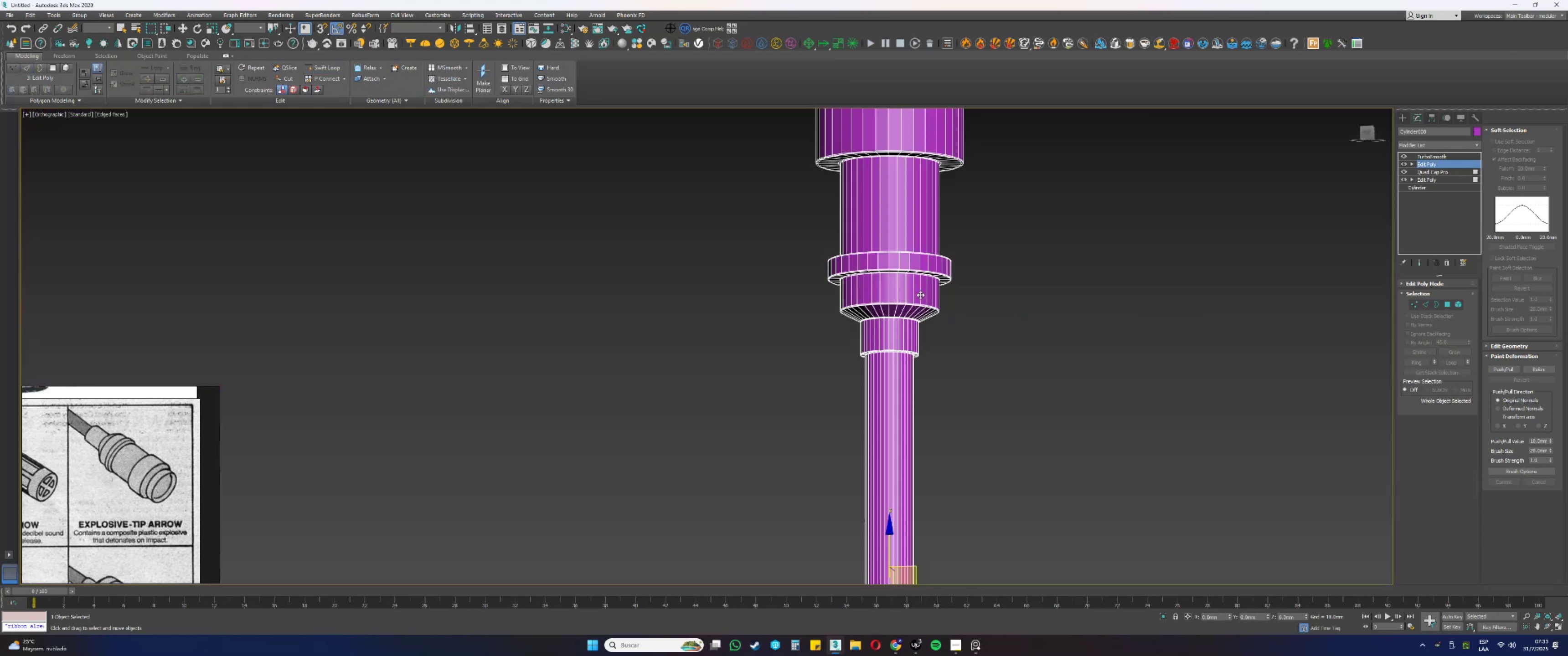 
key(F4)
 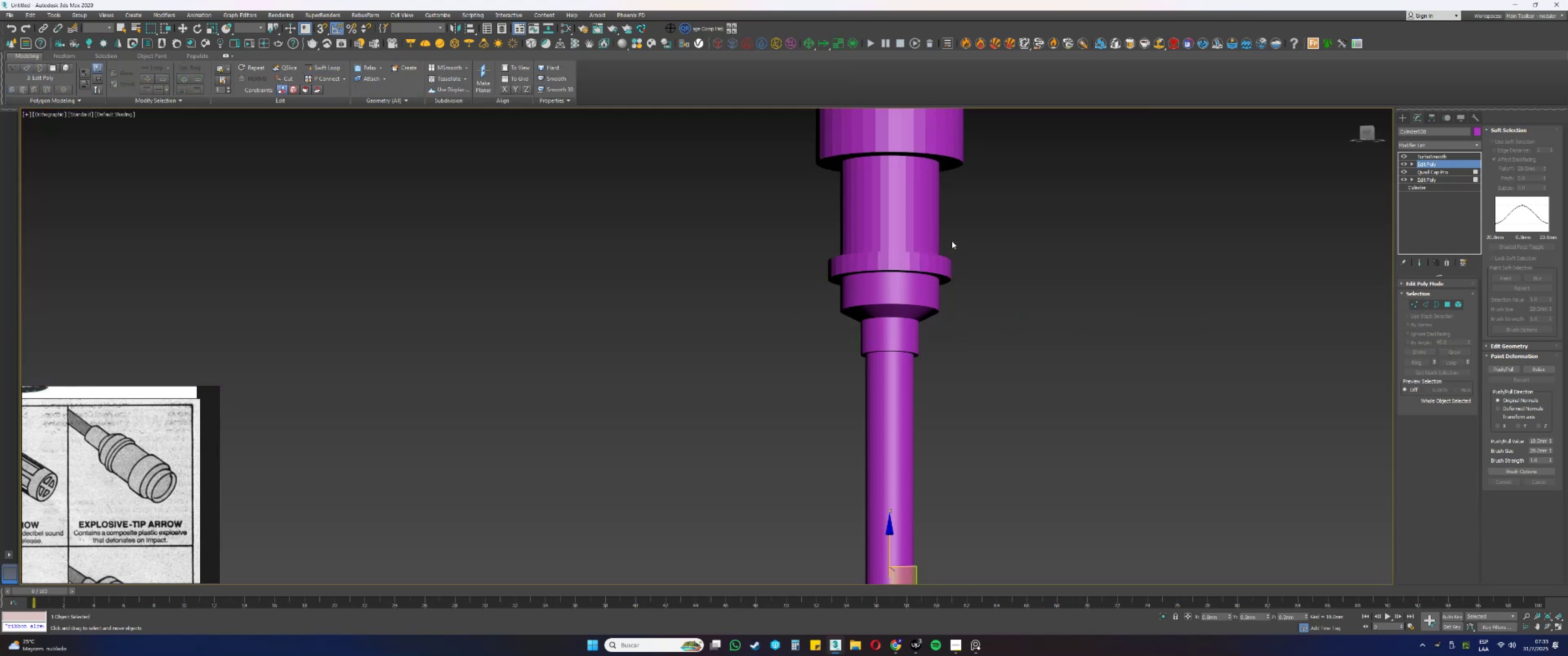 
key(Alt+AltLeft)
 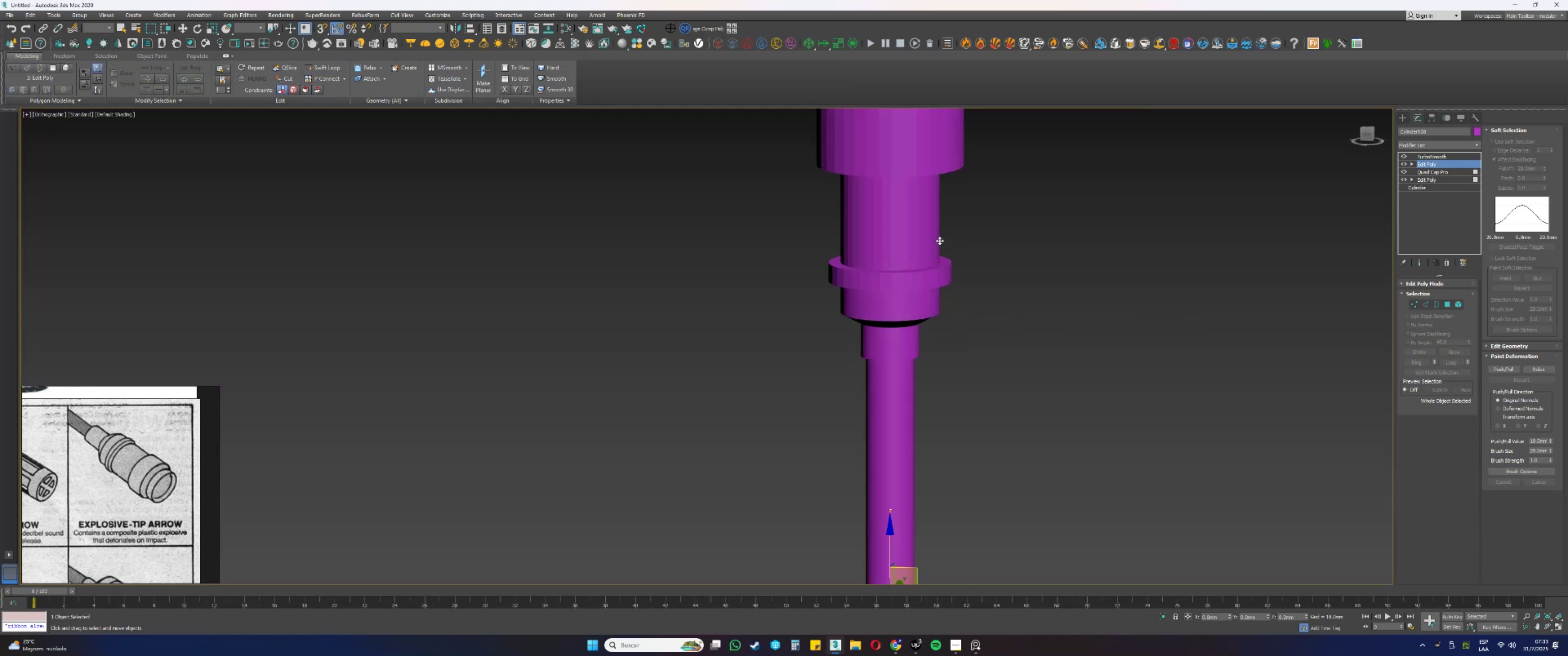 
key(Alt+AltLeft)
 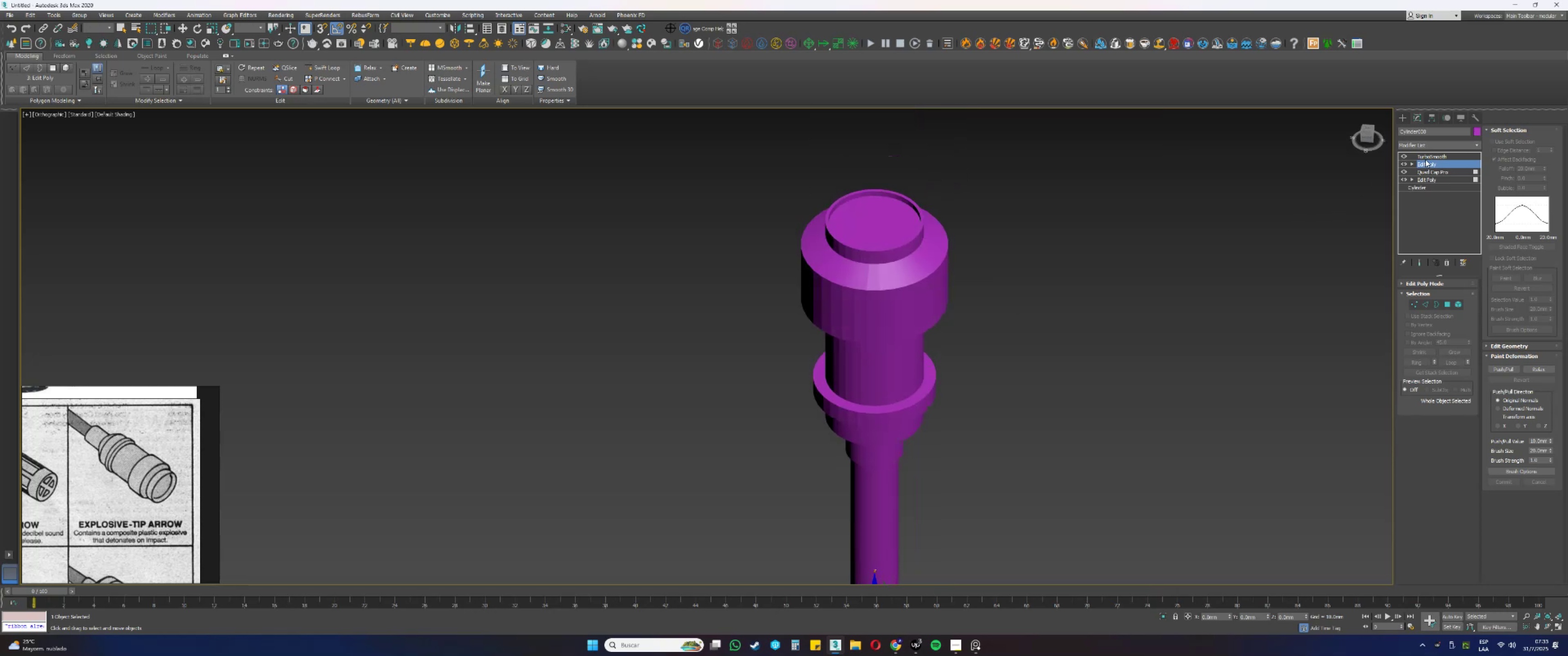 
left_click([1425, 158])
 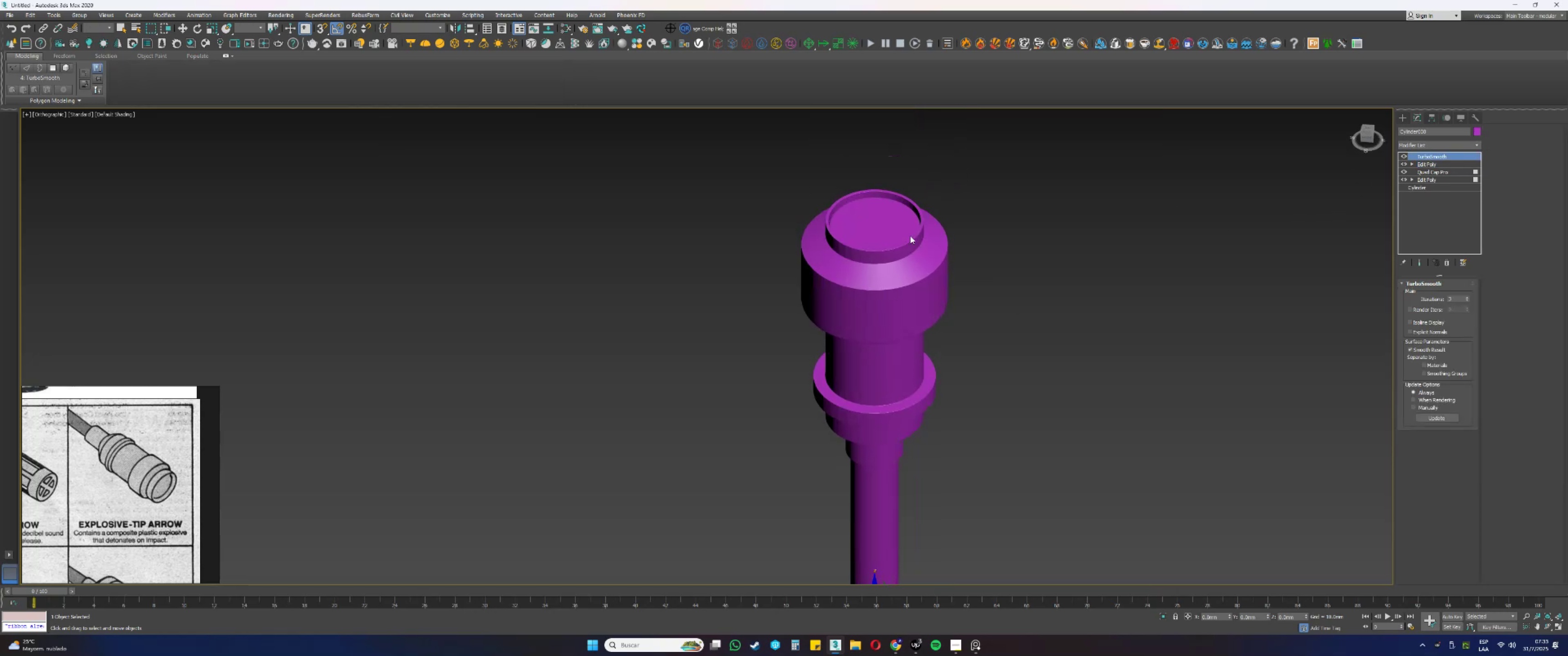 
type([F3][F3][F4][F4]fz)
 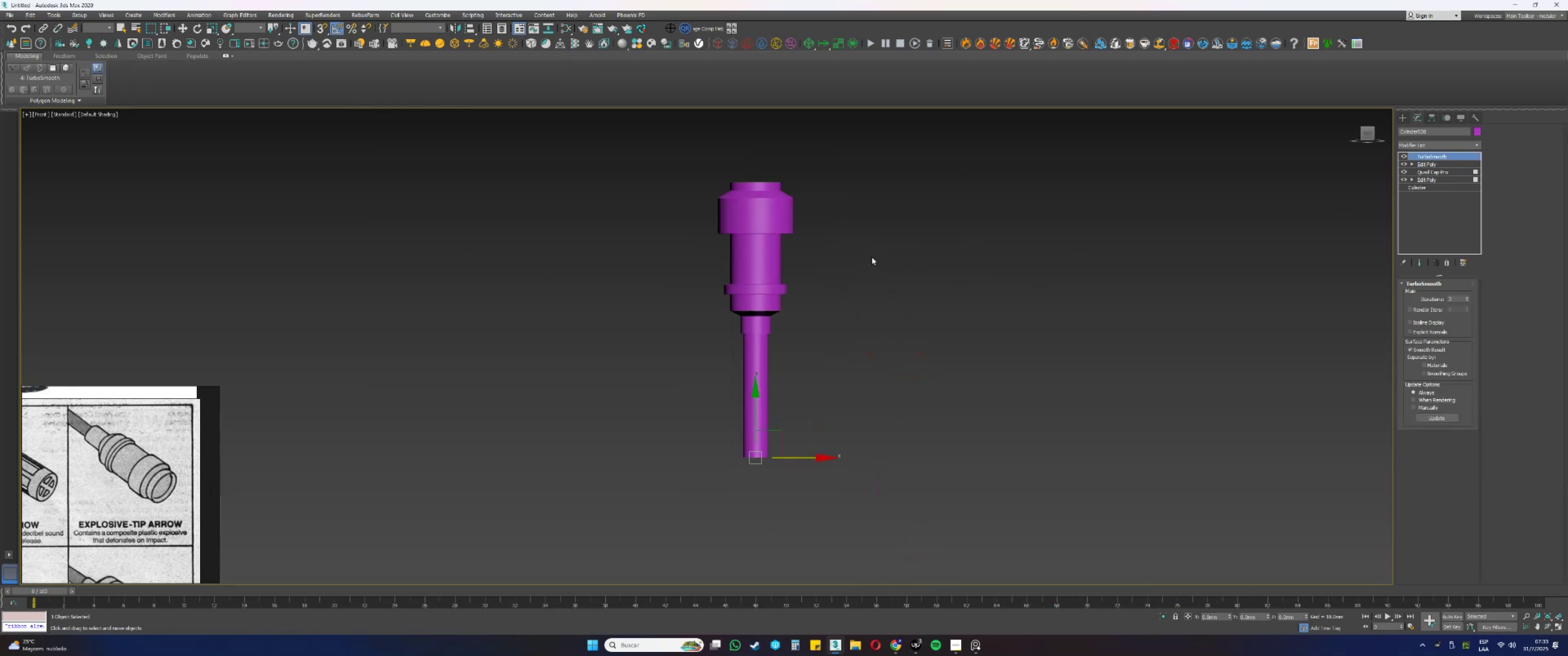 
scroll: coordinate [851, 271], scroll_direction: down, amount: 6.0
 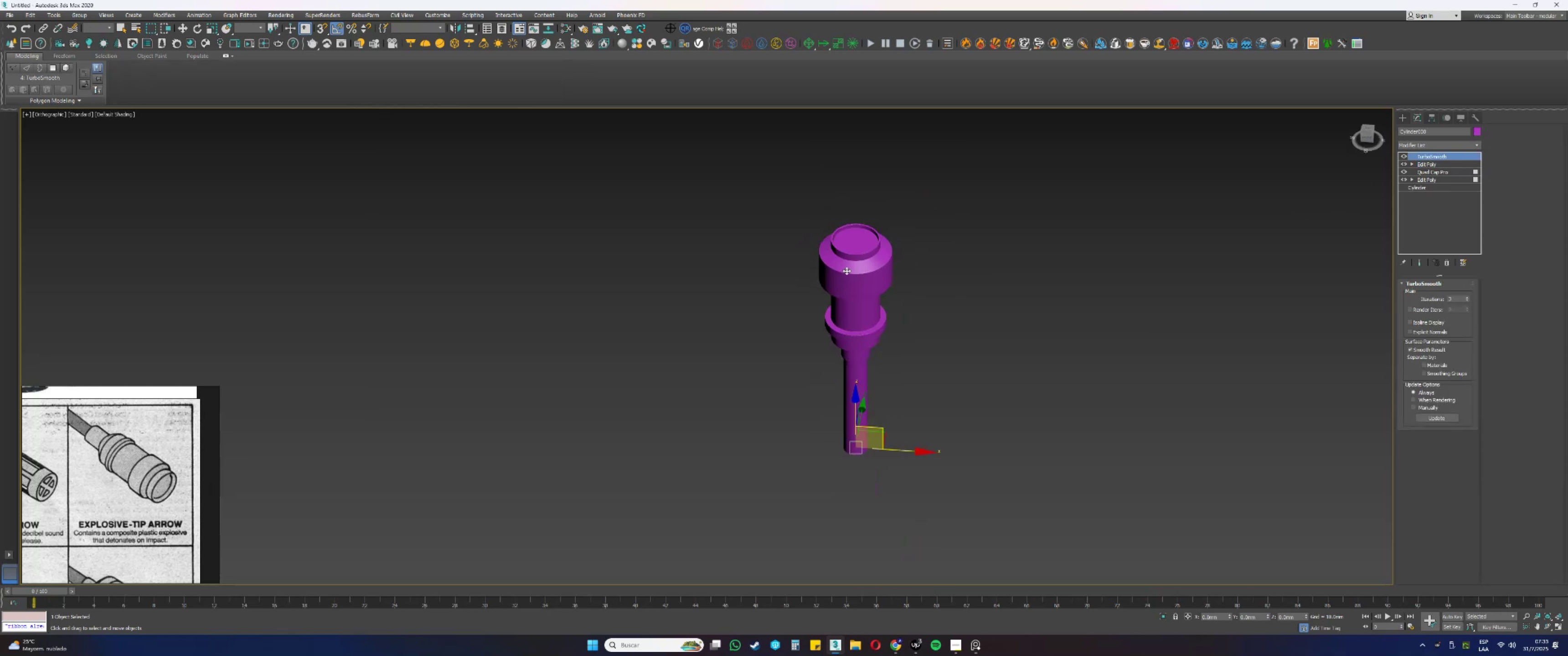 
hold_key(key=AltLeft, duration=0.49)
 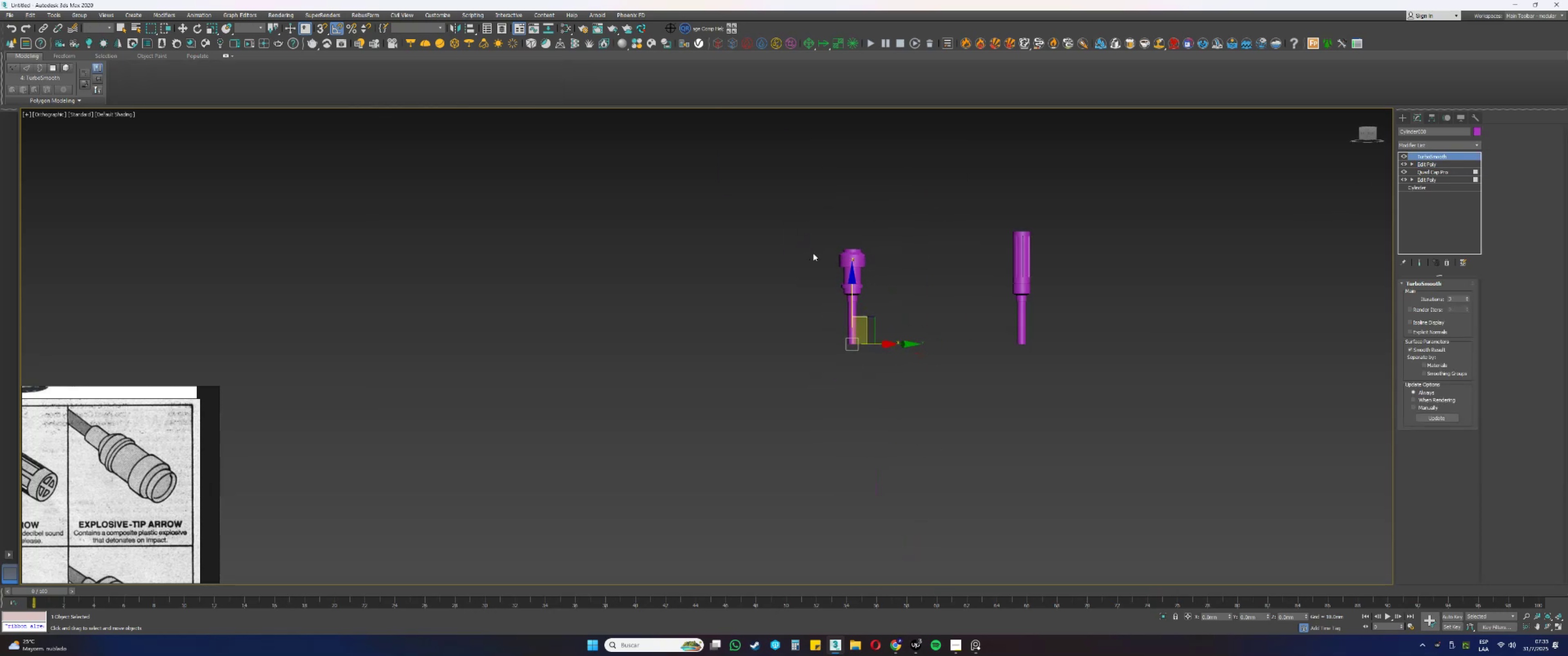 
scroll: coordinate [854, 263], scroll_direction: up, amount: 1.0
 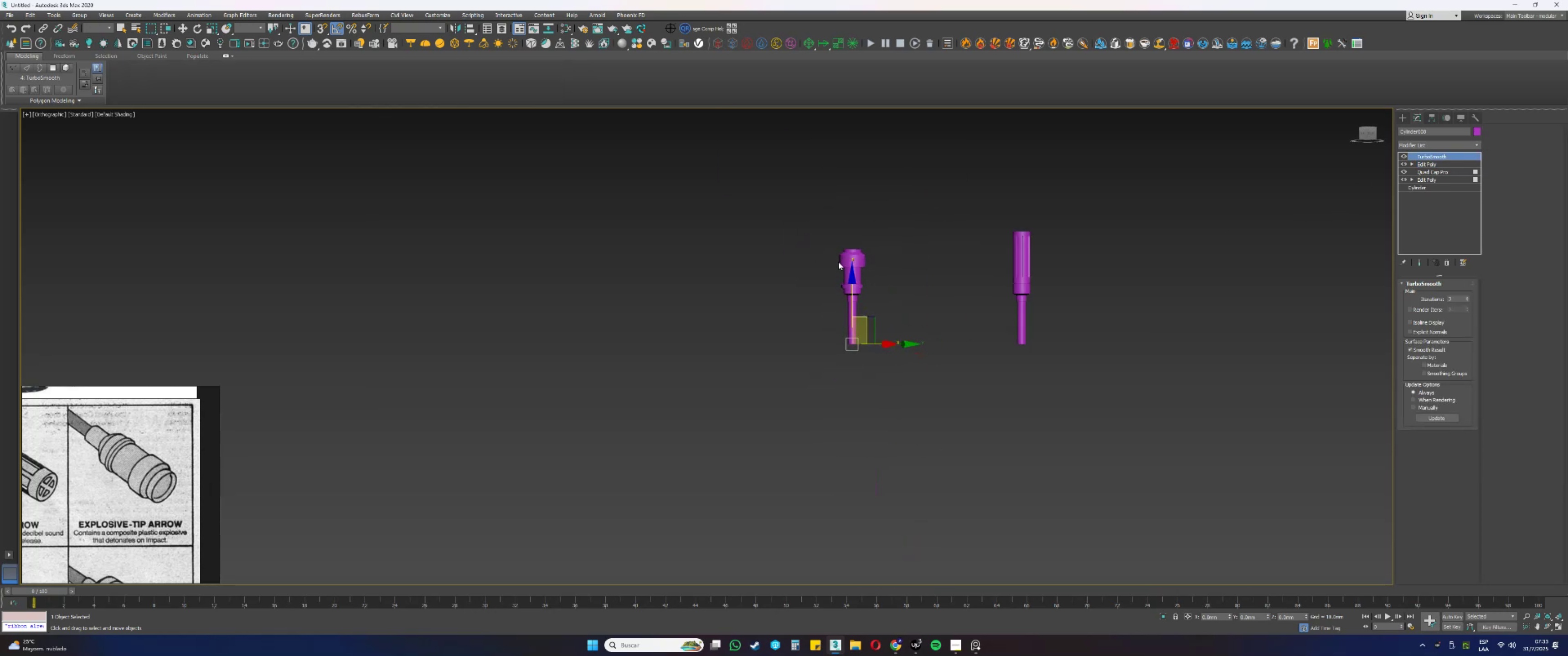 
hold_key(key=AltLeft, duration=0.85)
 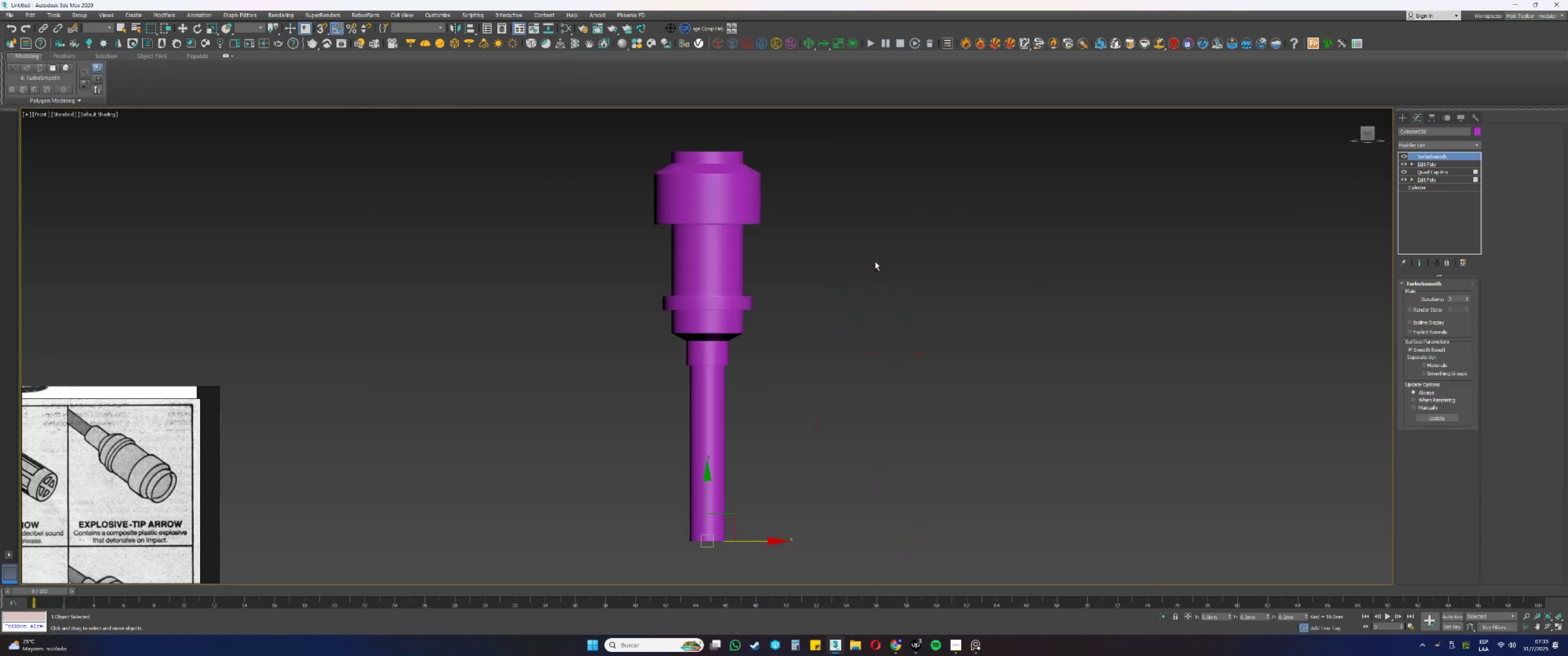 
scroll: coordinate [872, 257], scroll_direction: down, amount: 4.0
 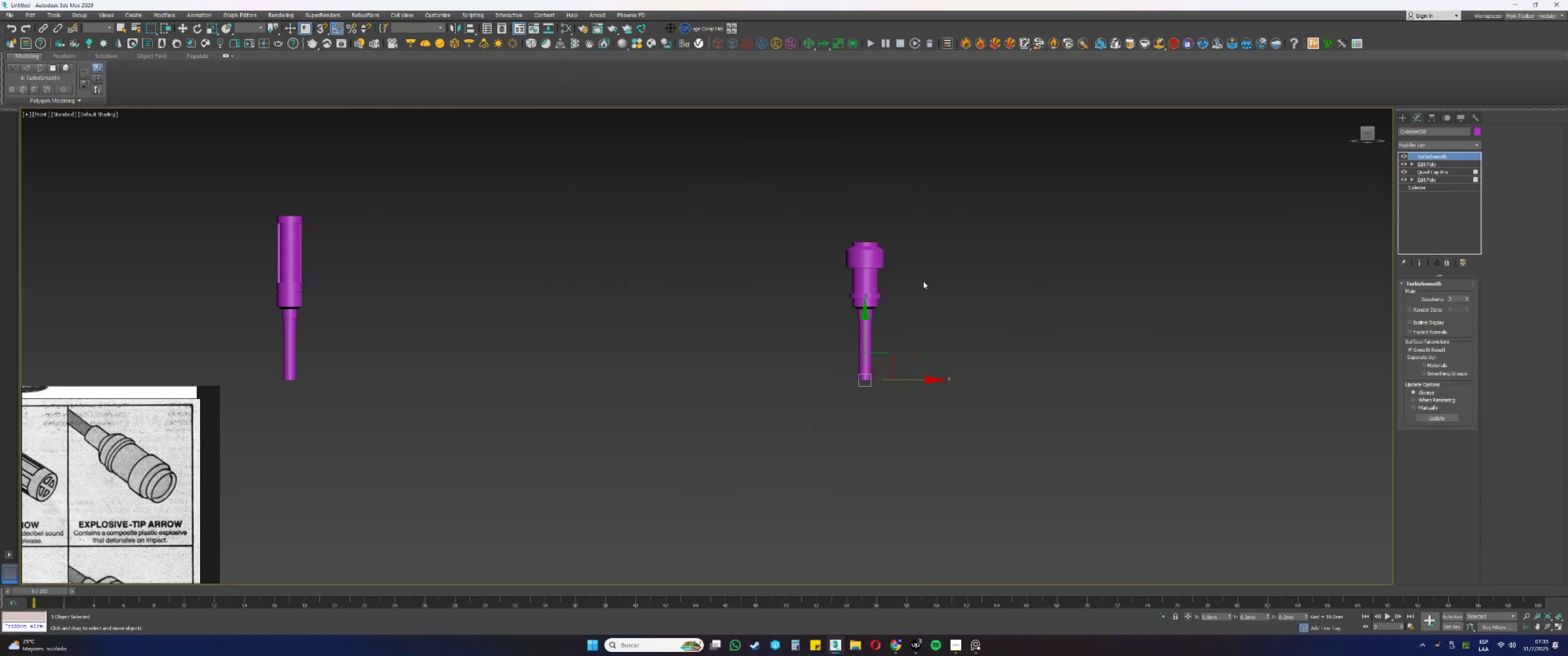 
type(111)
 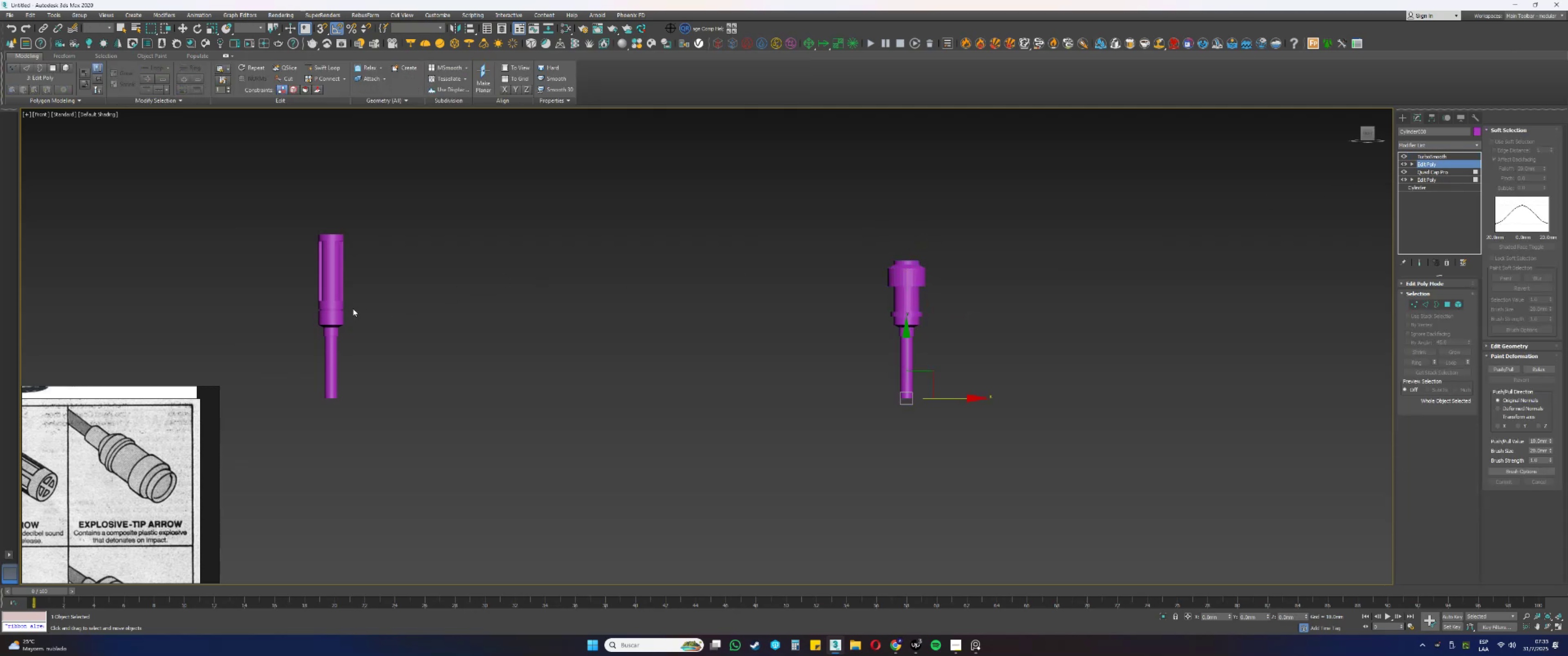 
left_click([337, 302])
 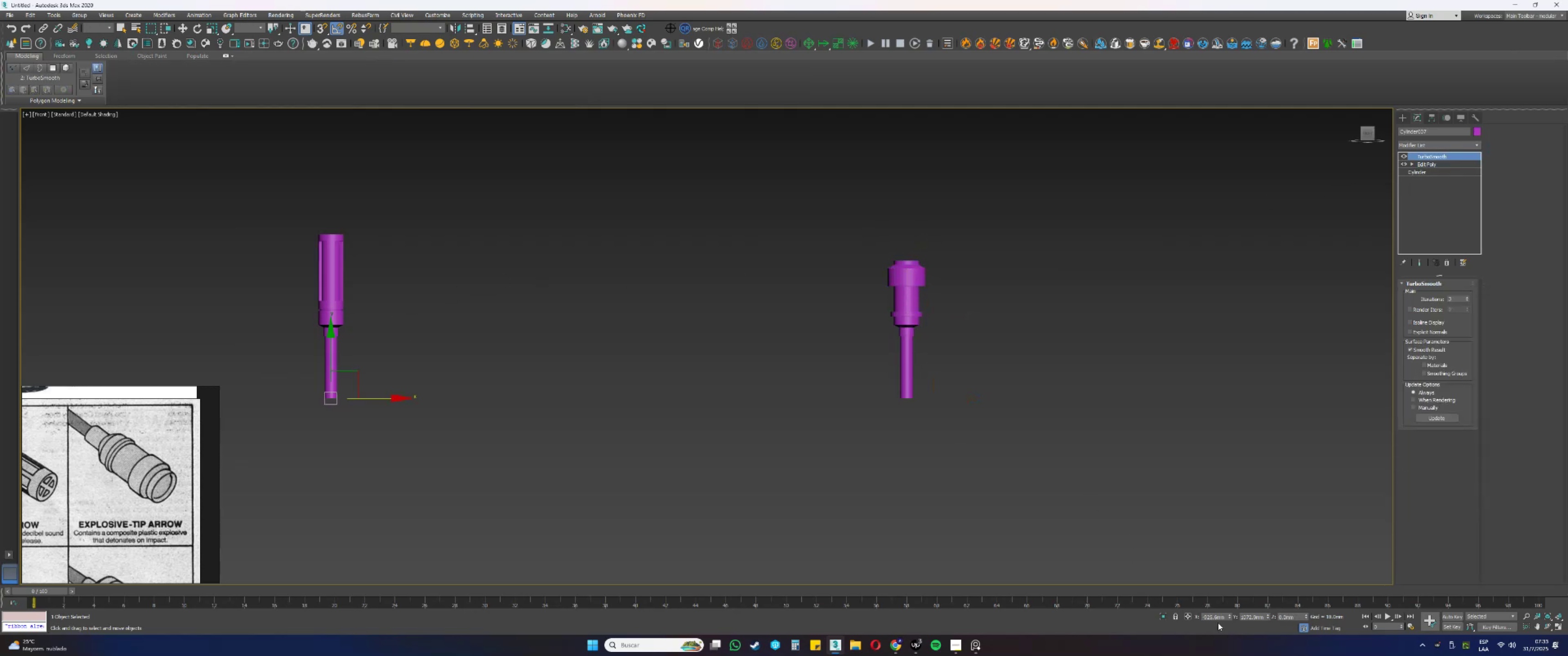 
right_click([1232, 612])
 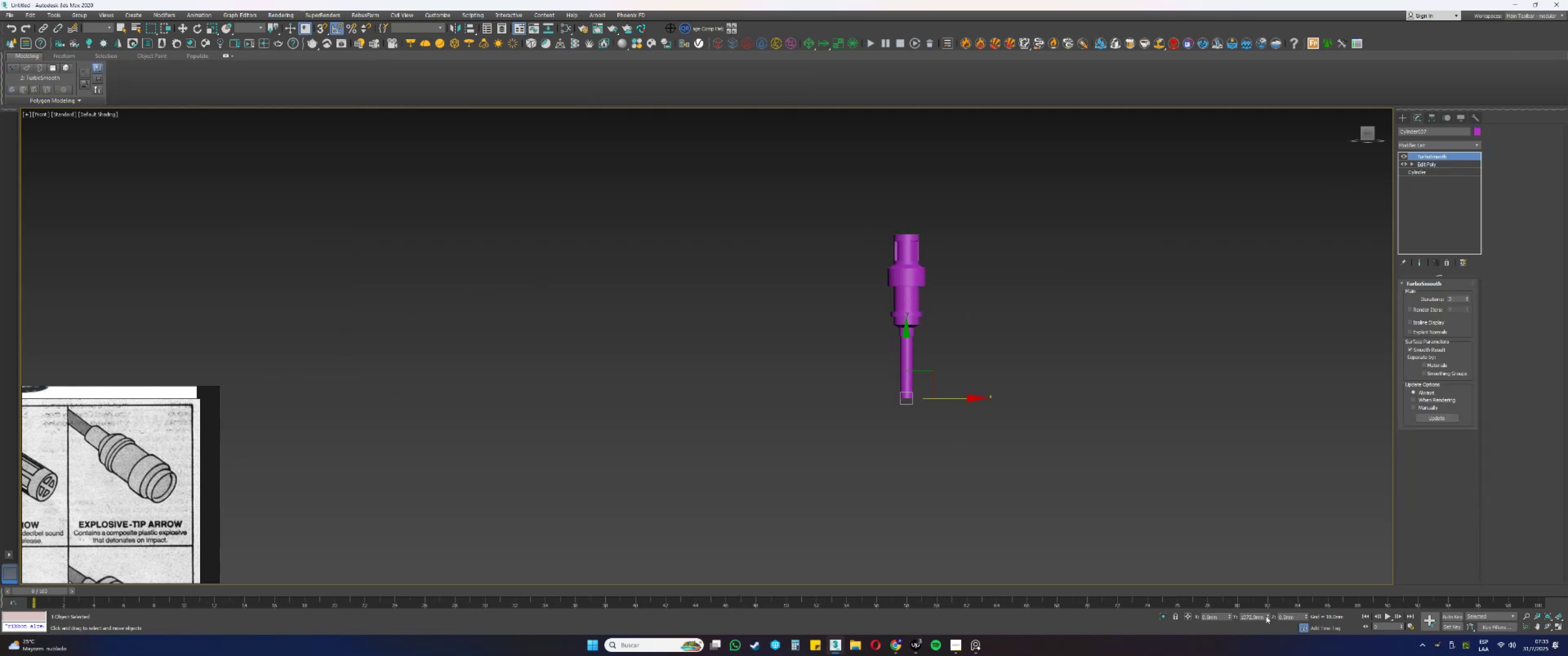 
right_click([1270, 616])
 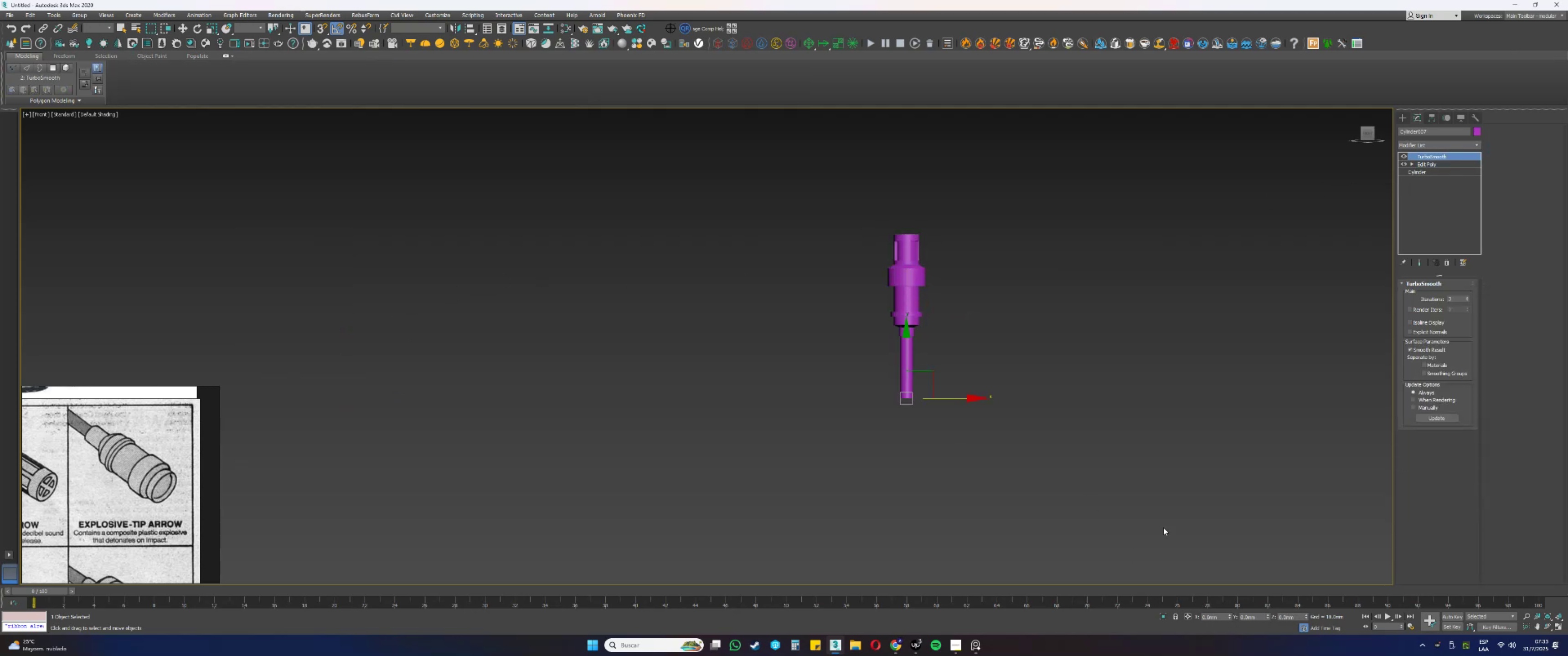 
scroll: coordinate [870, 364], scroll_direction: up, amount: 1.0
 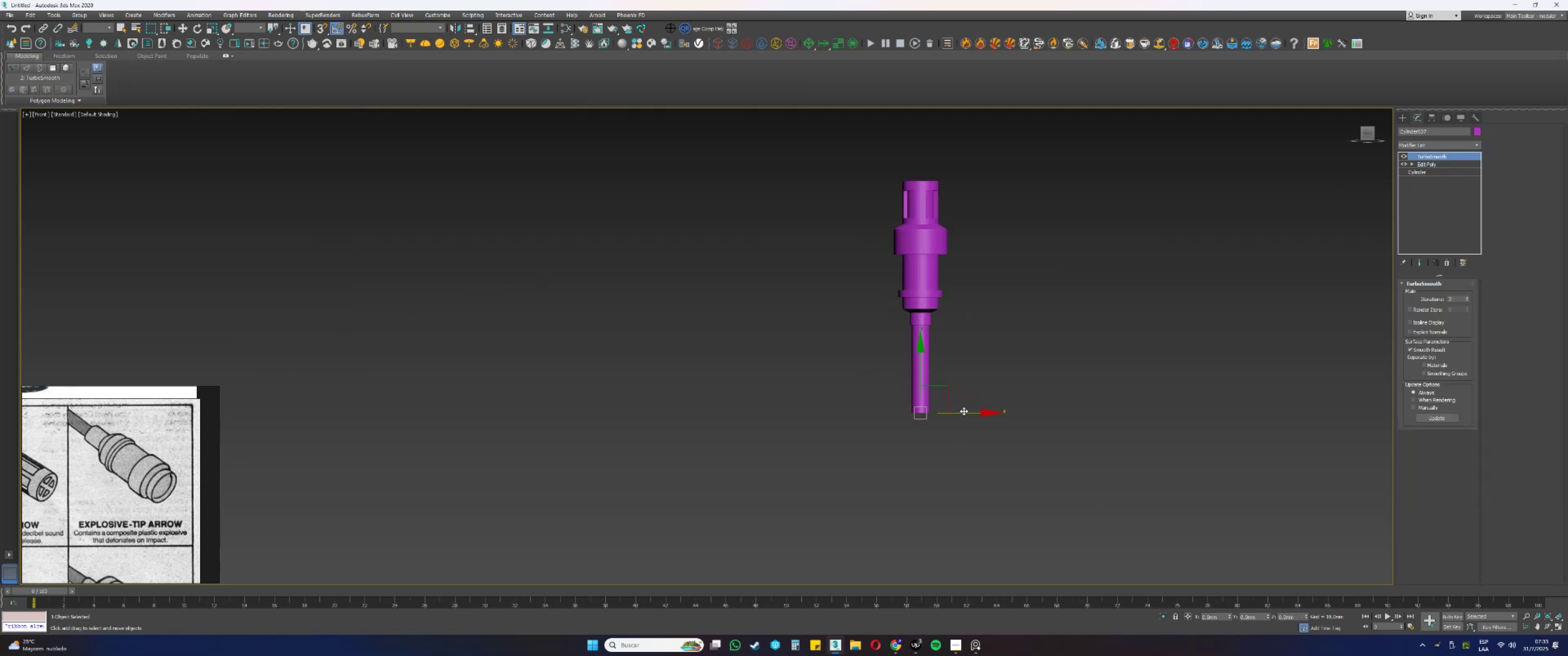 
left_click_drag(start_coordinate=[967, 414], to_coordinate=[880, 413])
 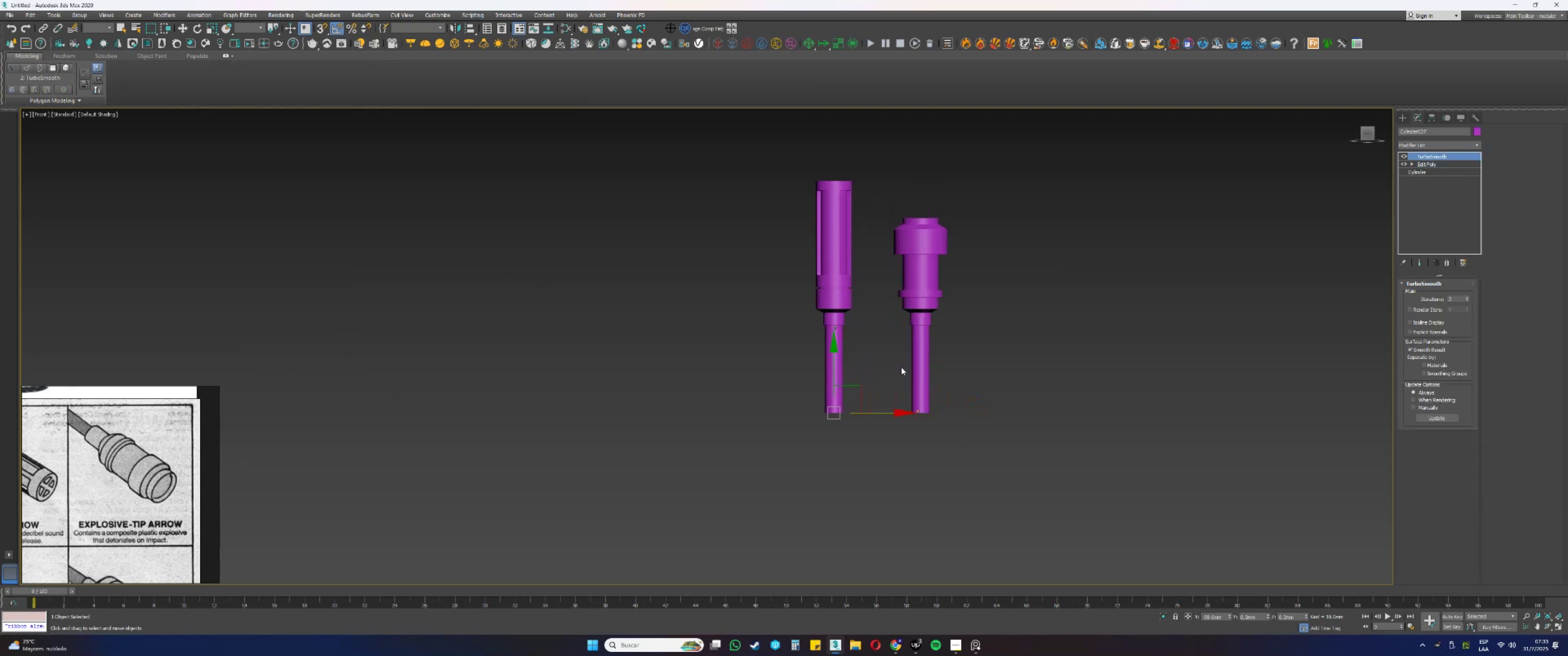 
scroll: coordinate [933, 220], scroll_direction: up, amount: 3.0
 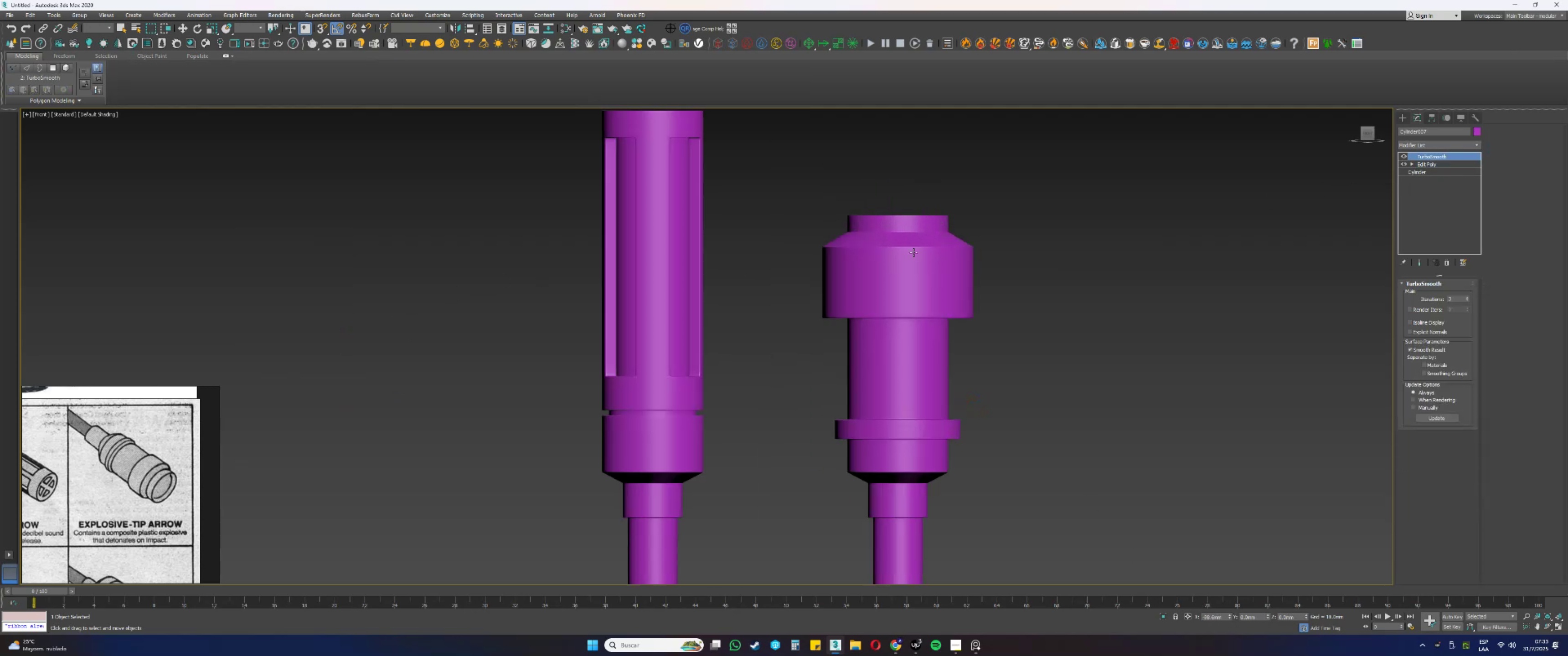 
left_click([909, 257])
 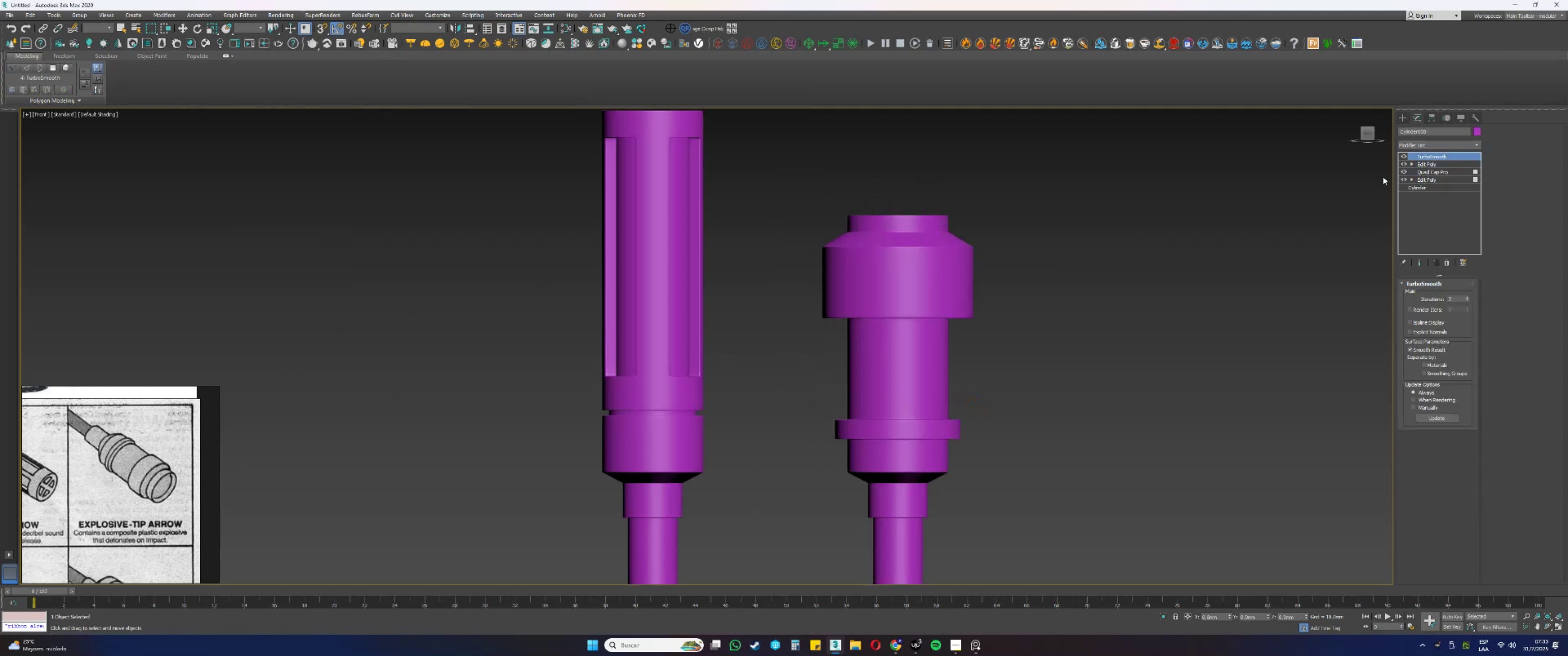 
left_click([1439, 164])
 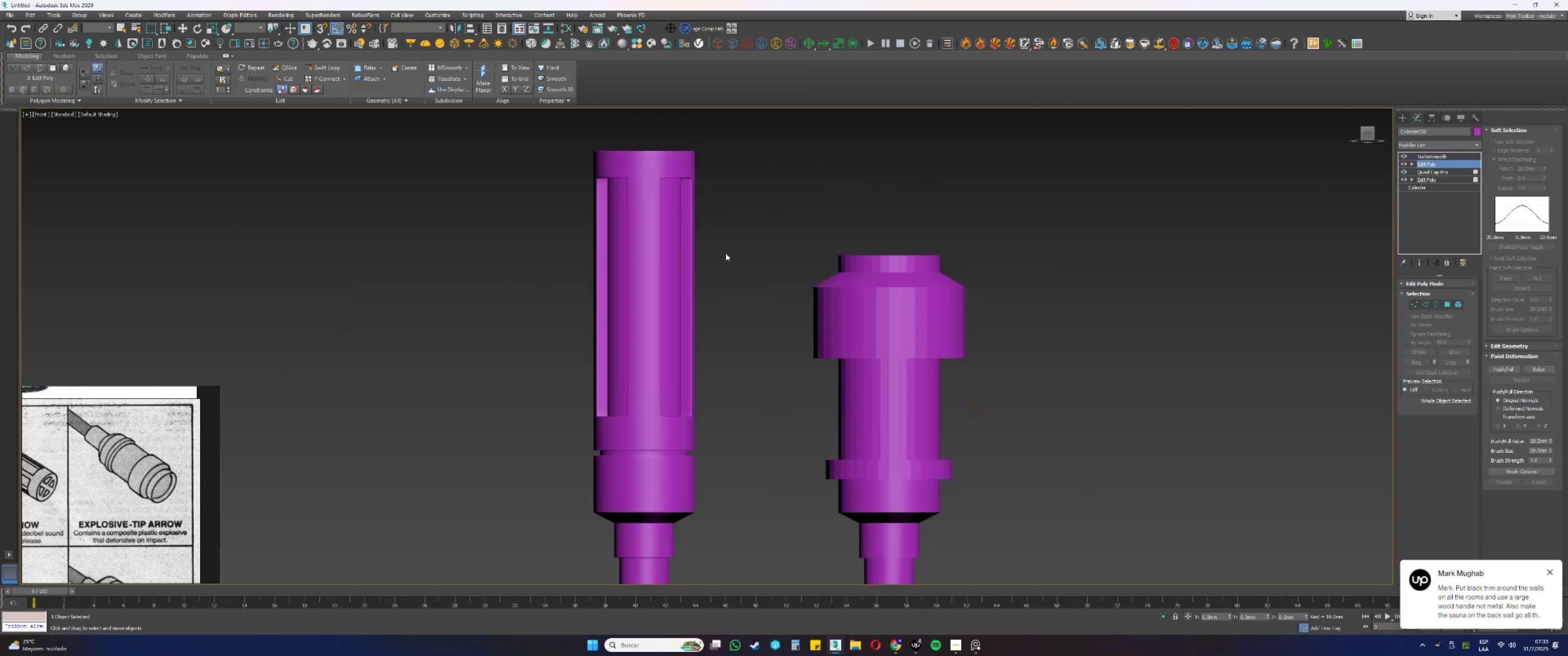 
left_click([664, 236])
 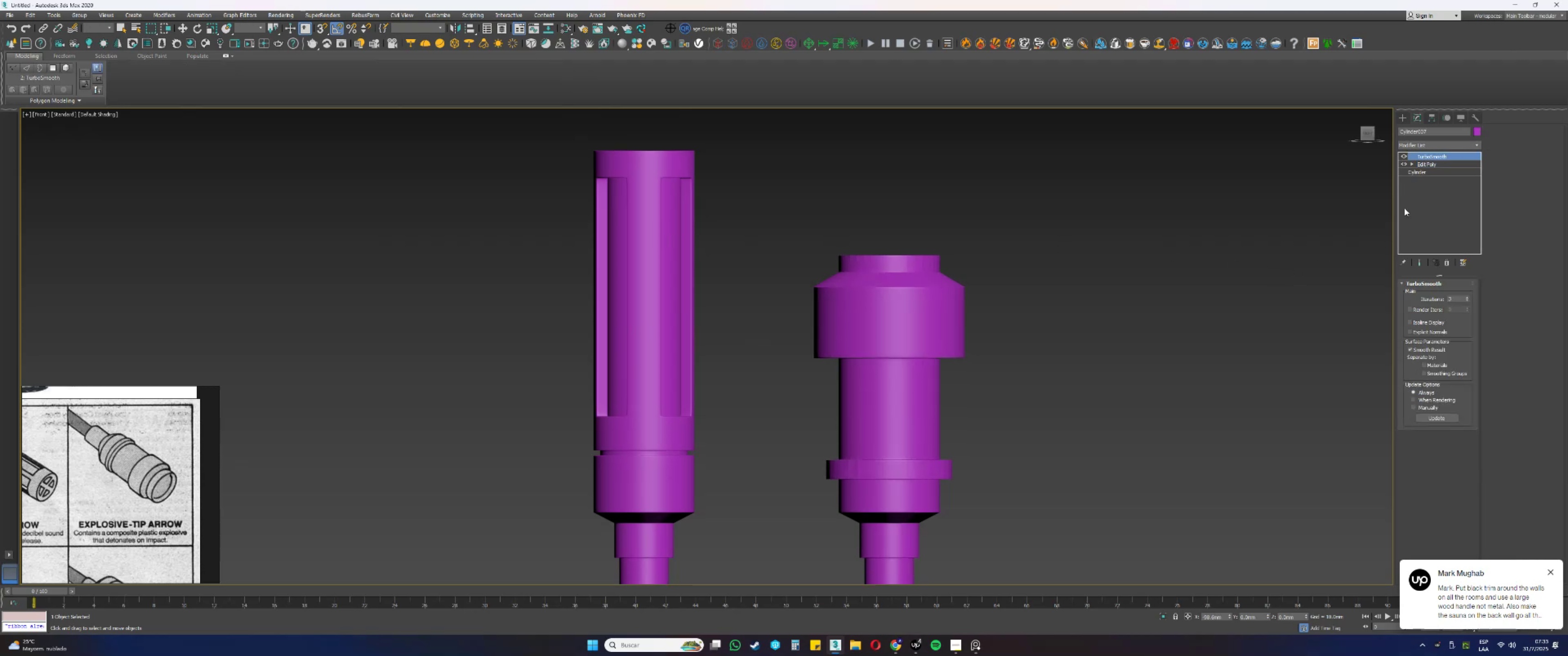 
left_click([1403, 159])
 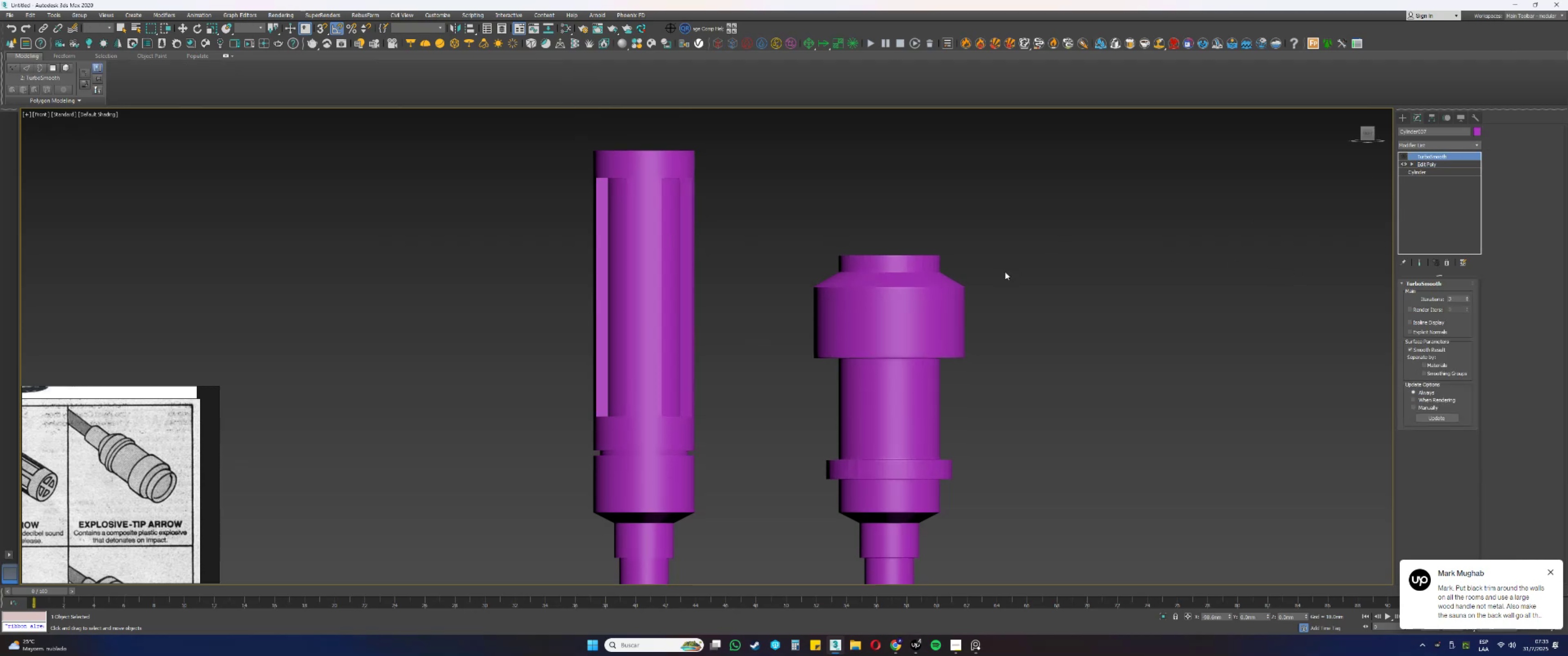 
left_click([878, 315])
 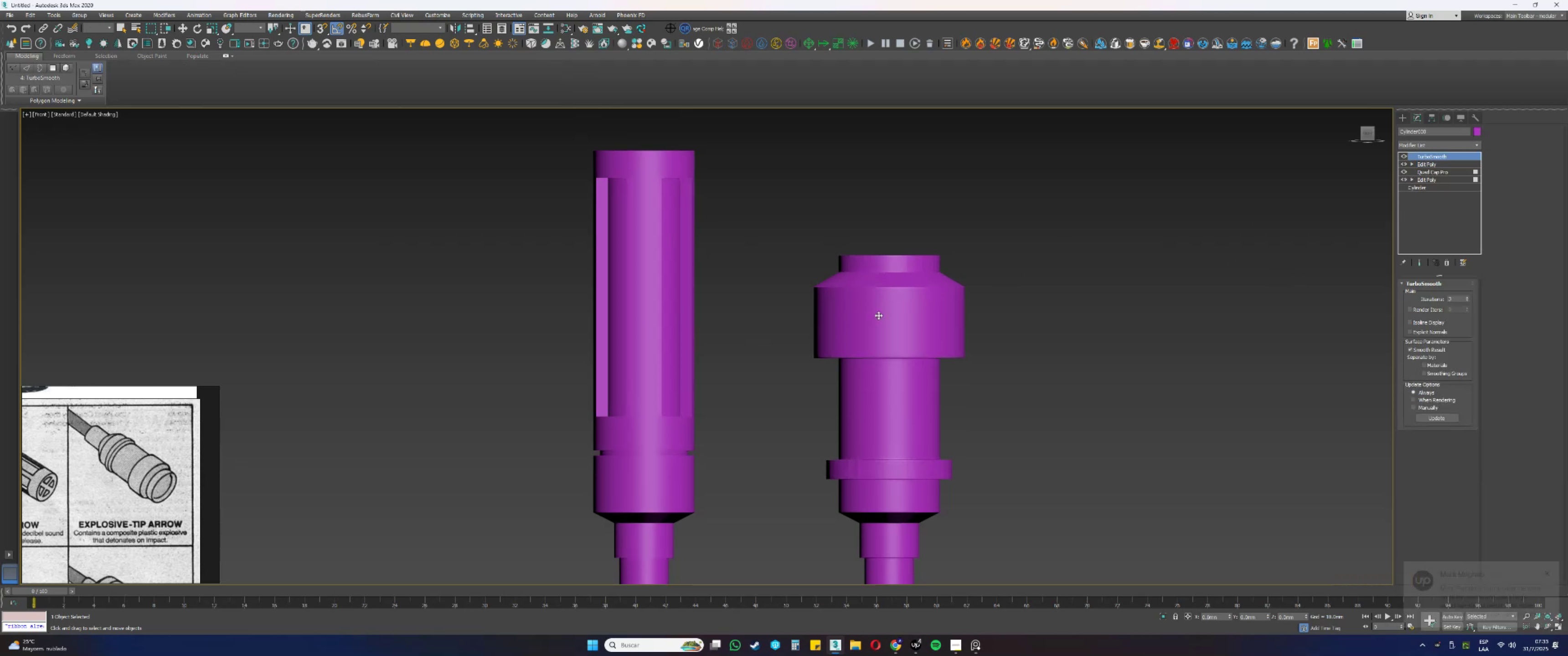 
key(F4)
 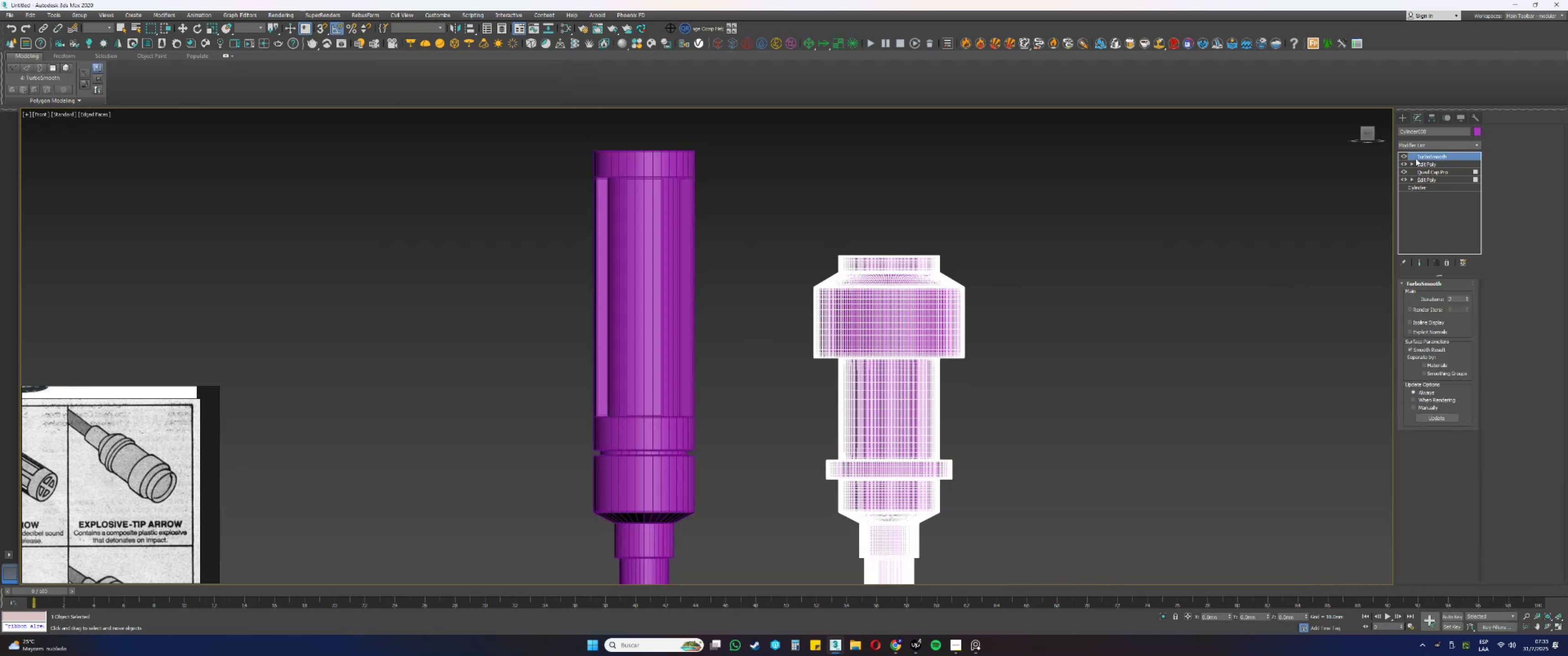 
left_click([1405, 157])
 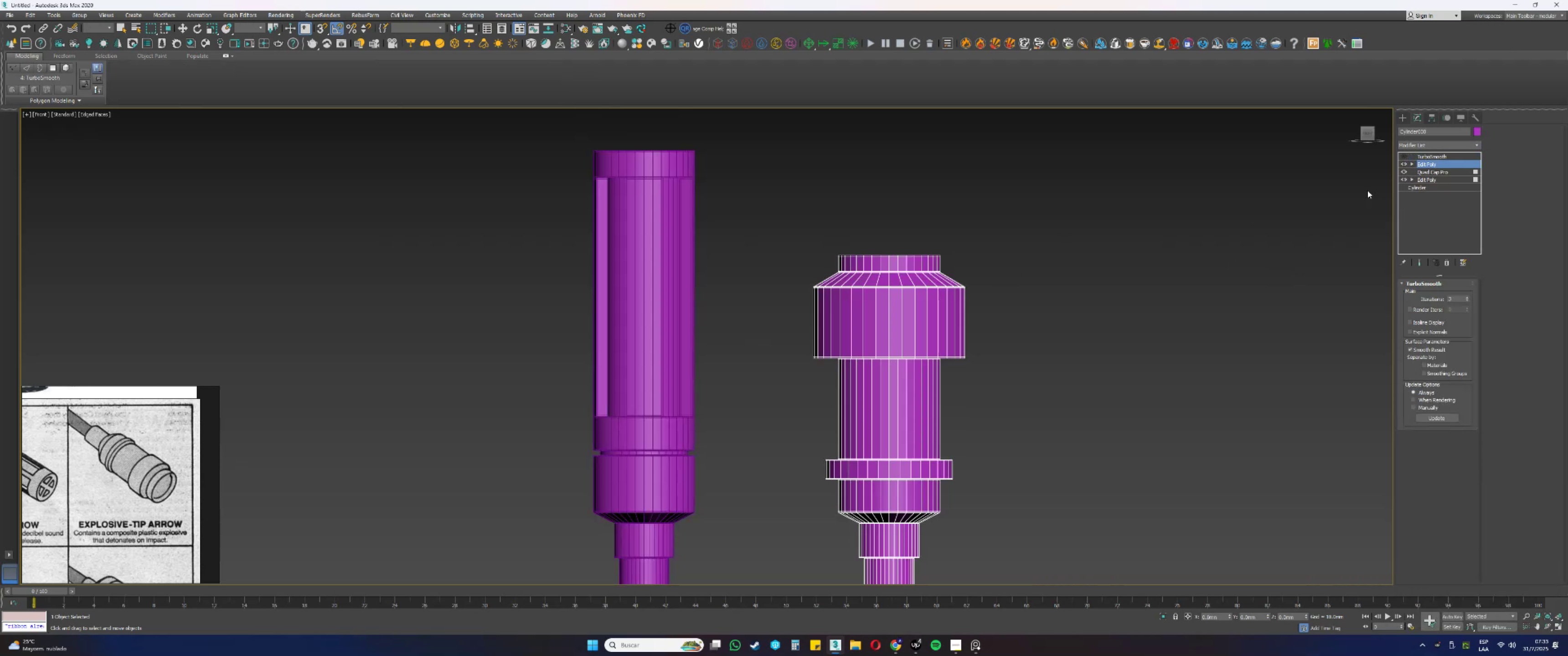 
key(1)
 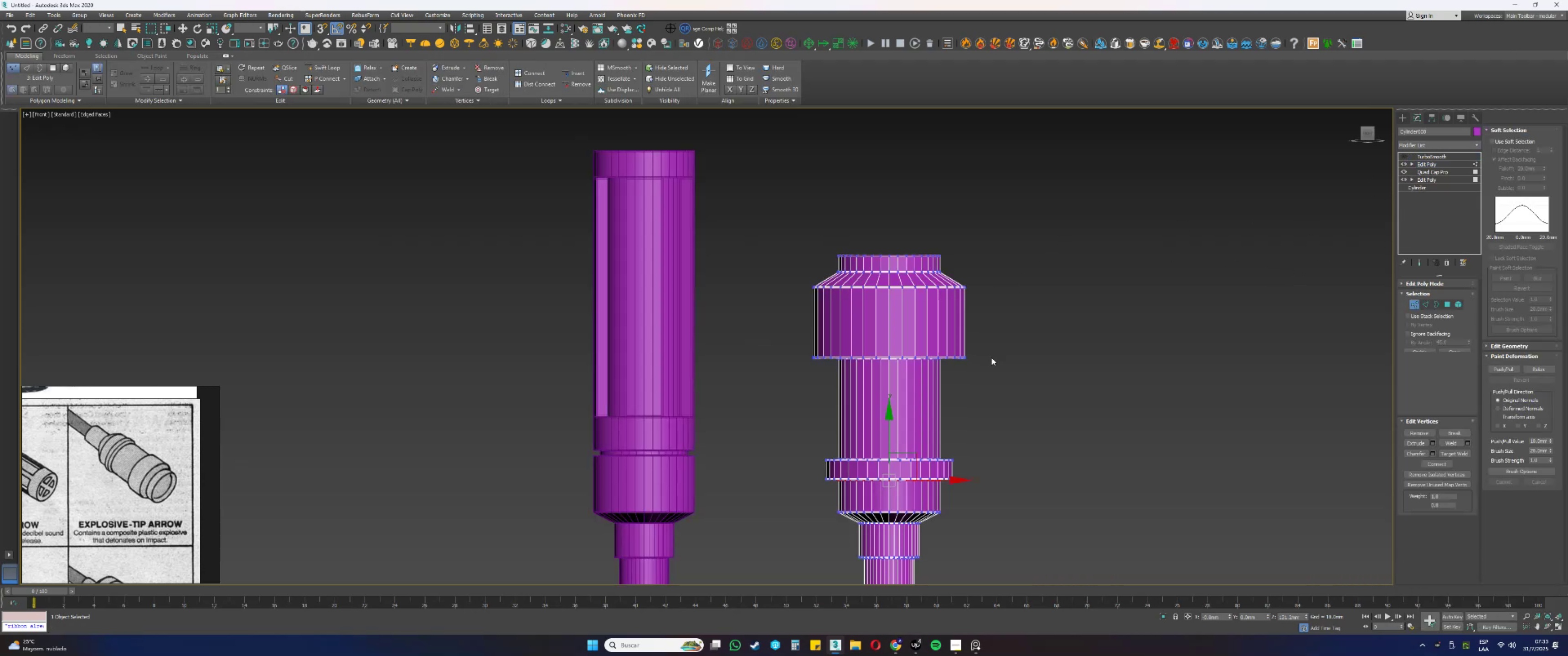 
left_click_drag(start_coordinate=[1052, 390], to_coordinate=[745, 224])
 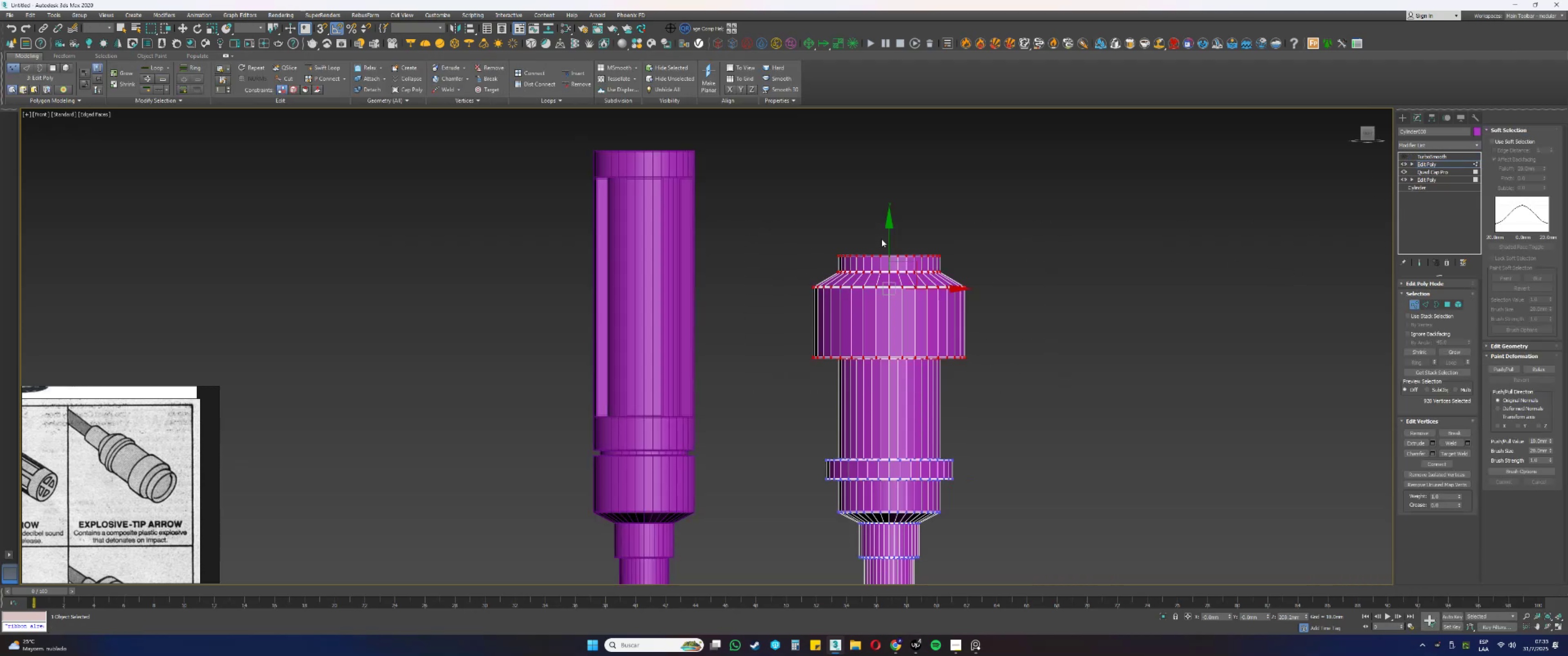 
left_click_drag(start_coordinate=[891, 237], to_coordinate=[877, 170])
 